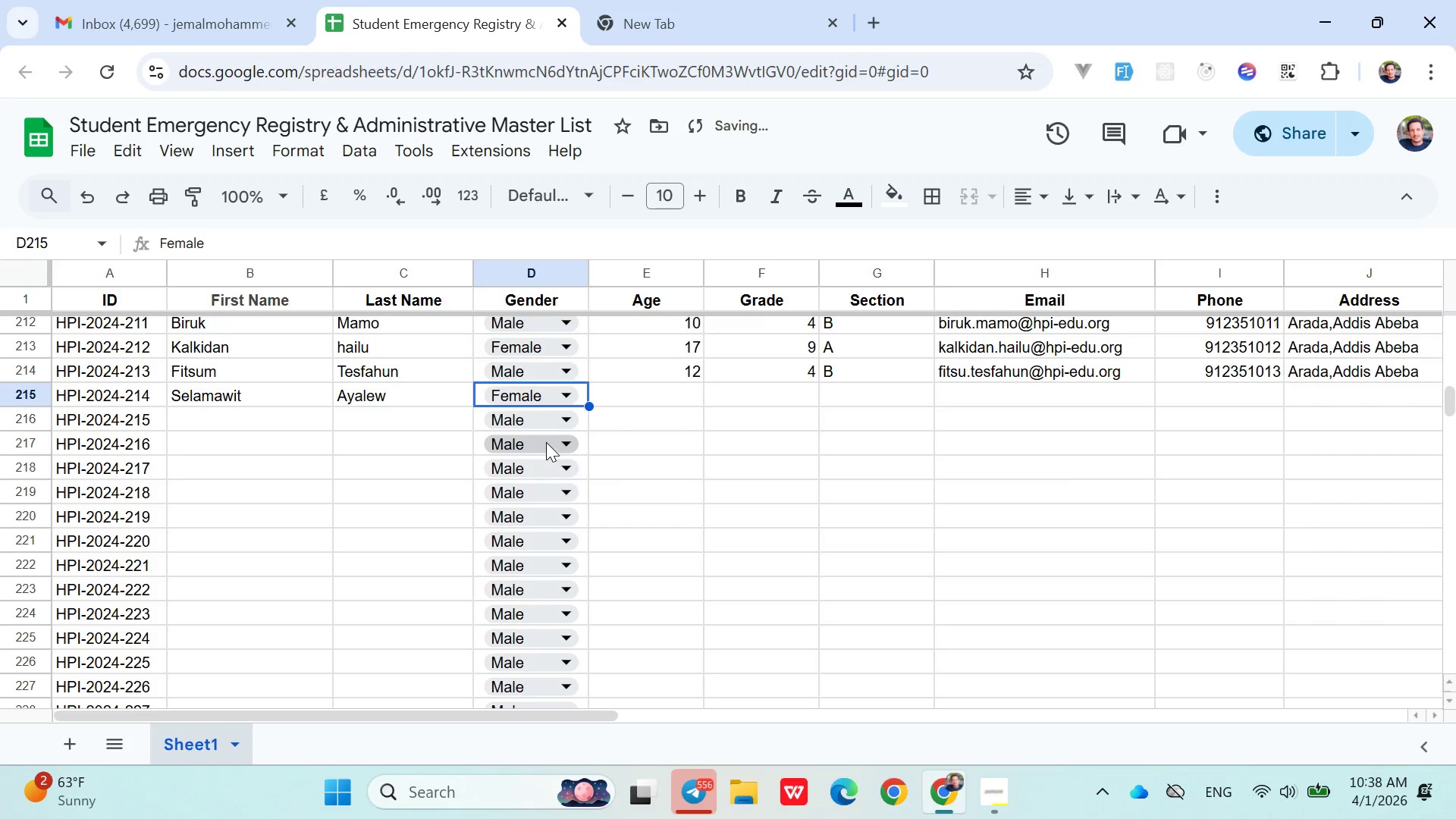 
left_click([546, 442])
 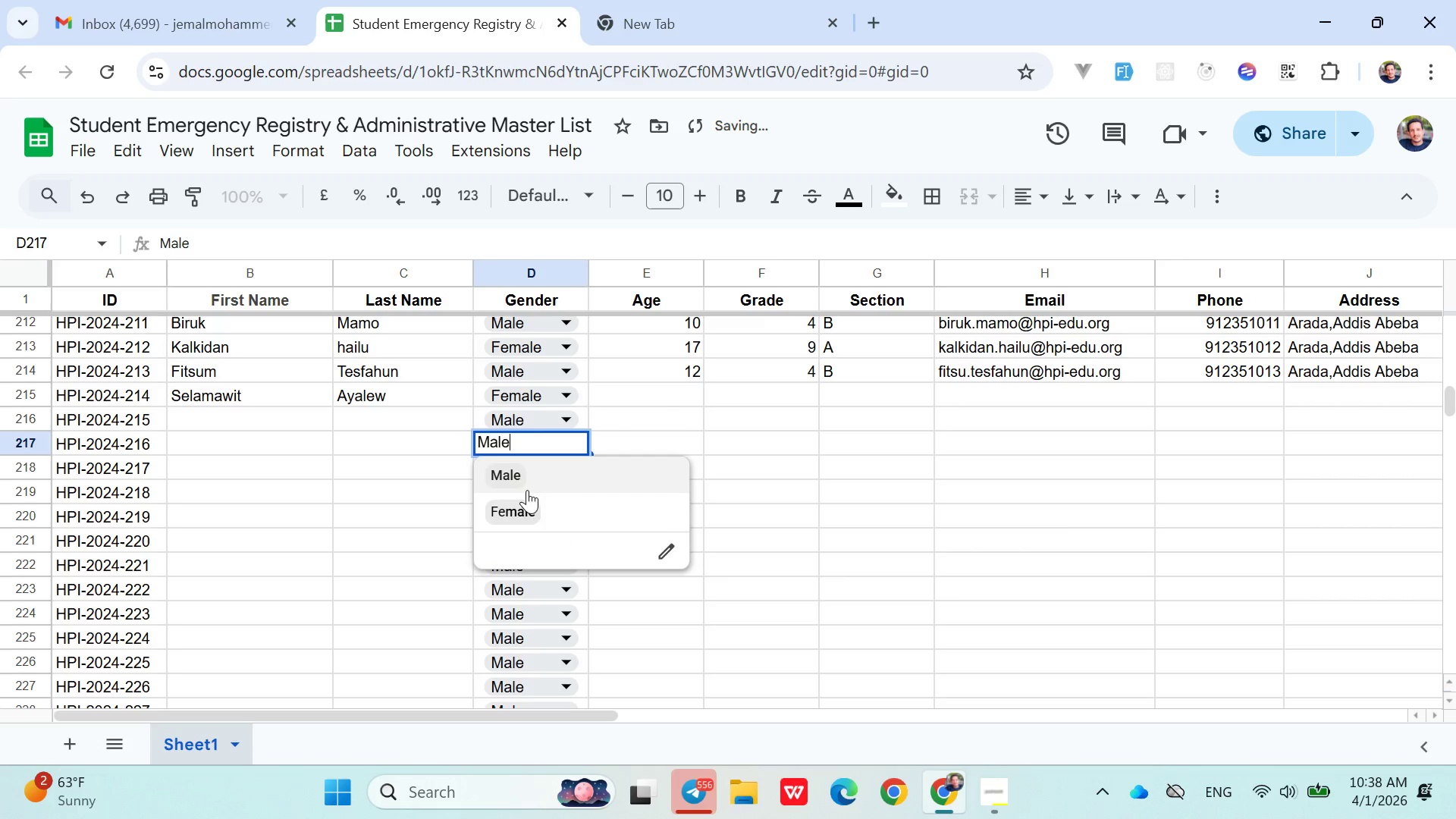 
left_click([522, 506])
 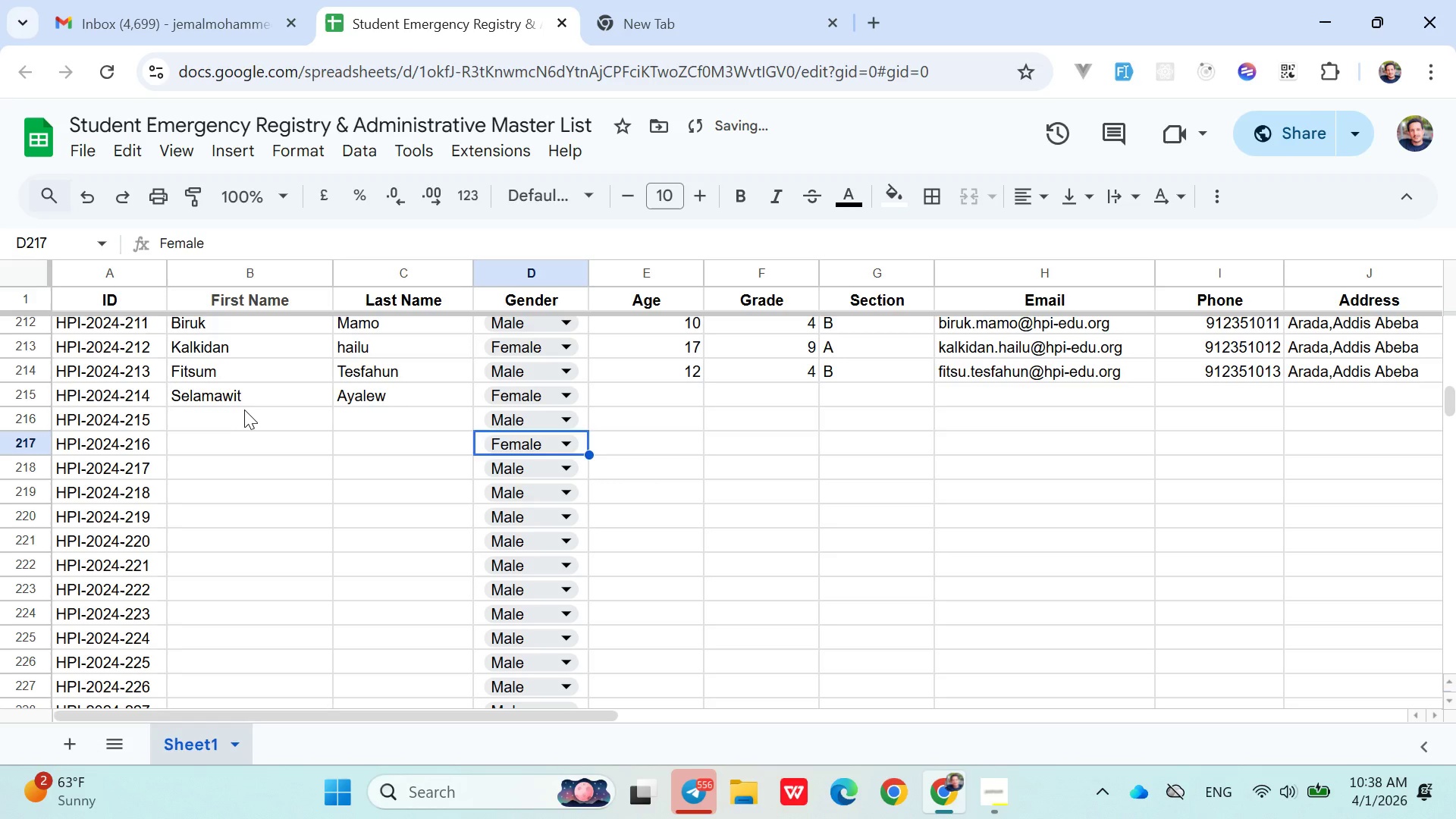 
left_click([240, 407])
 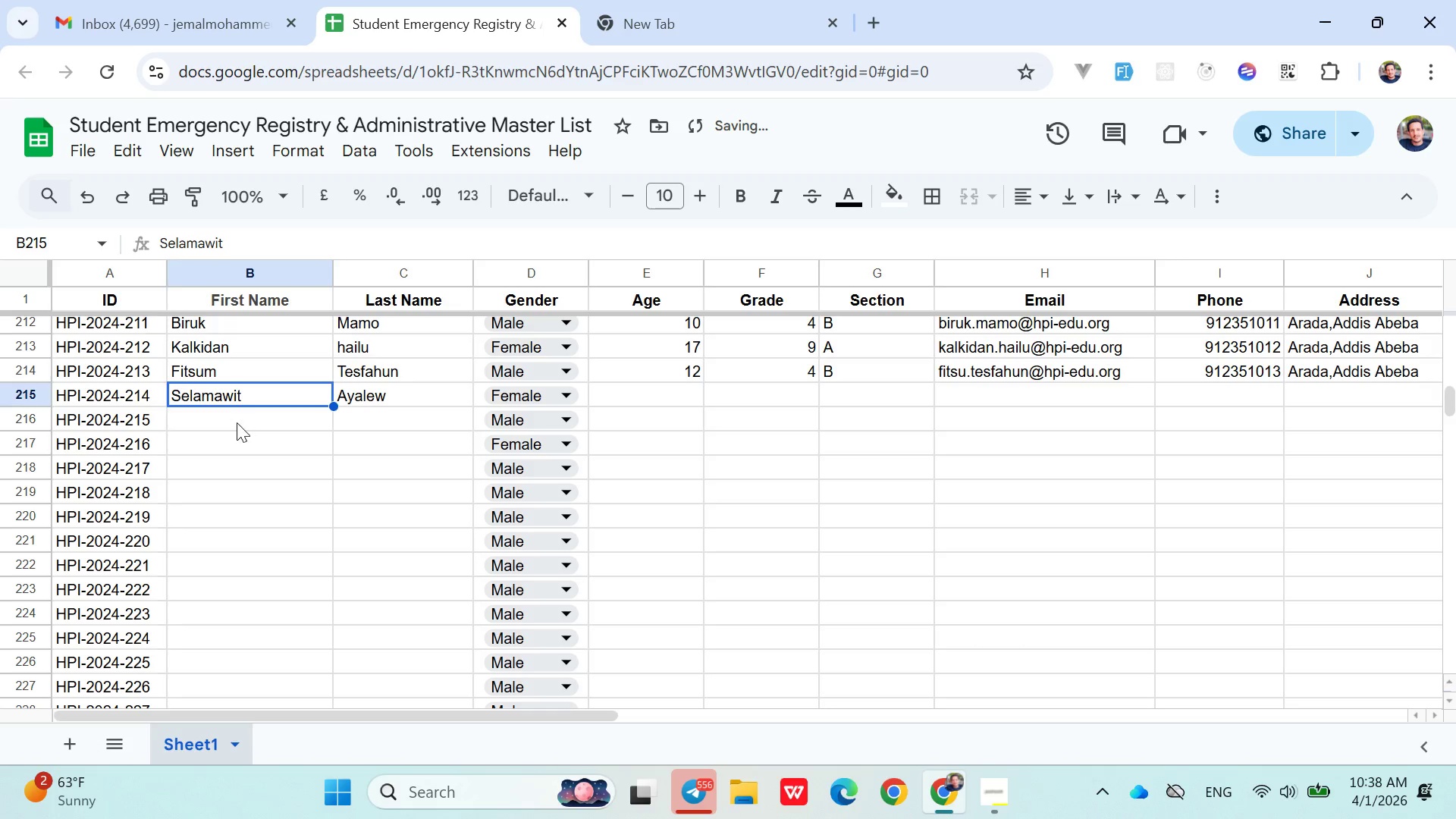 
left_click([237, 422])
 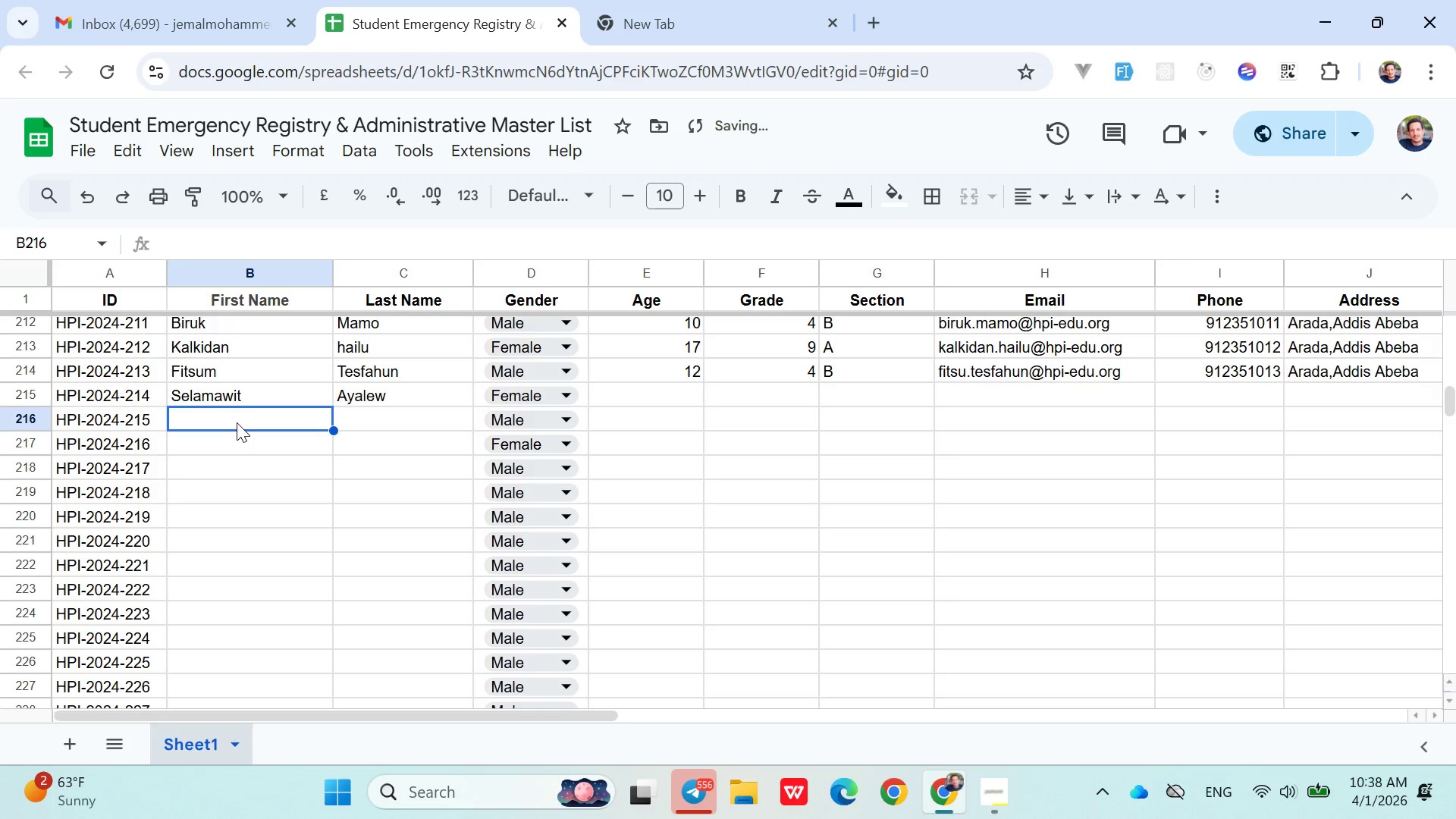 
type(Arsema)
 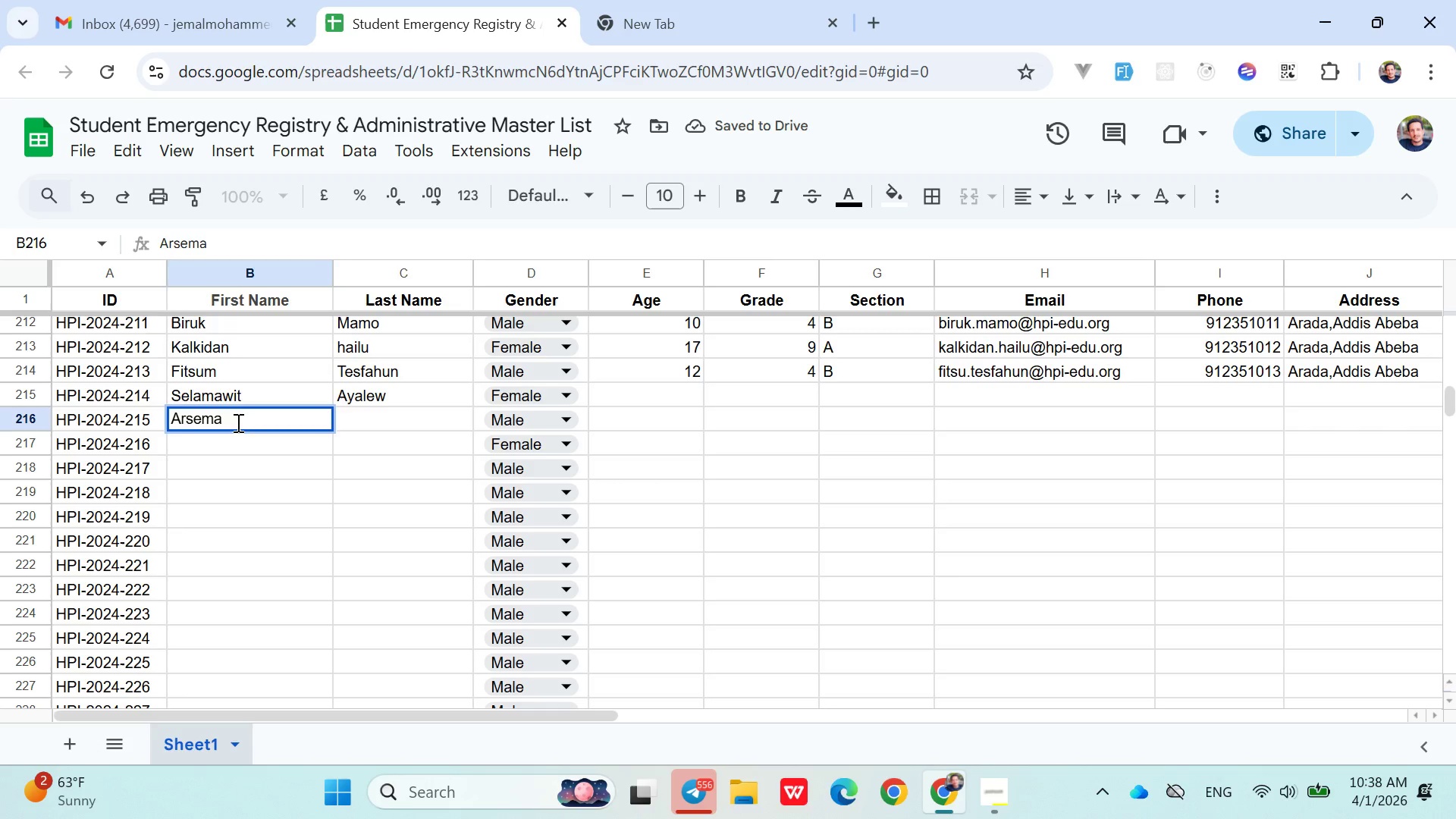 
key(ArrowRight)
 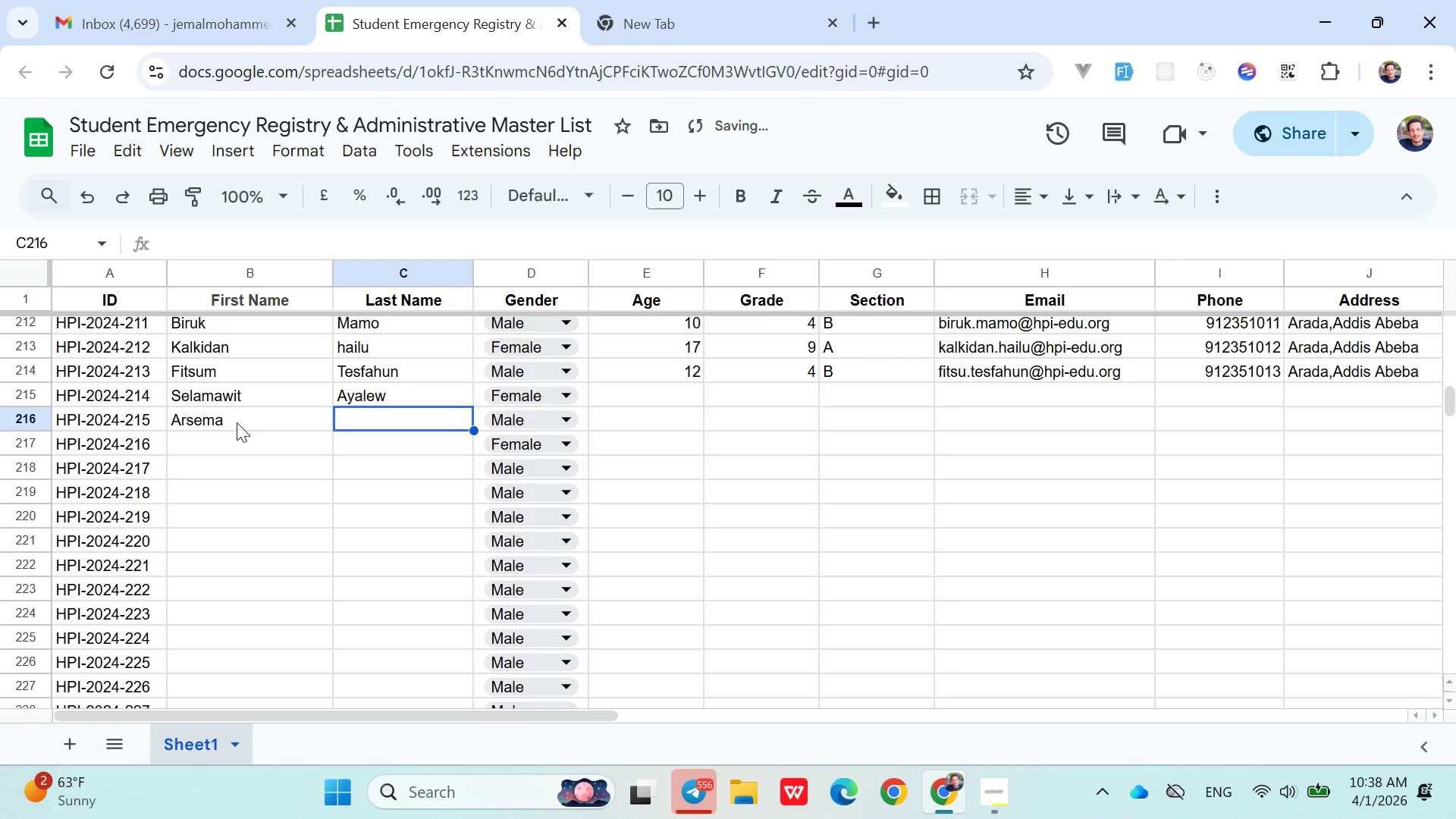 
type(Aya)
 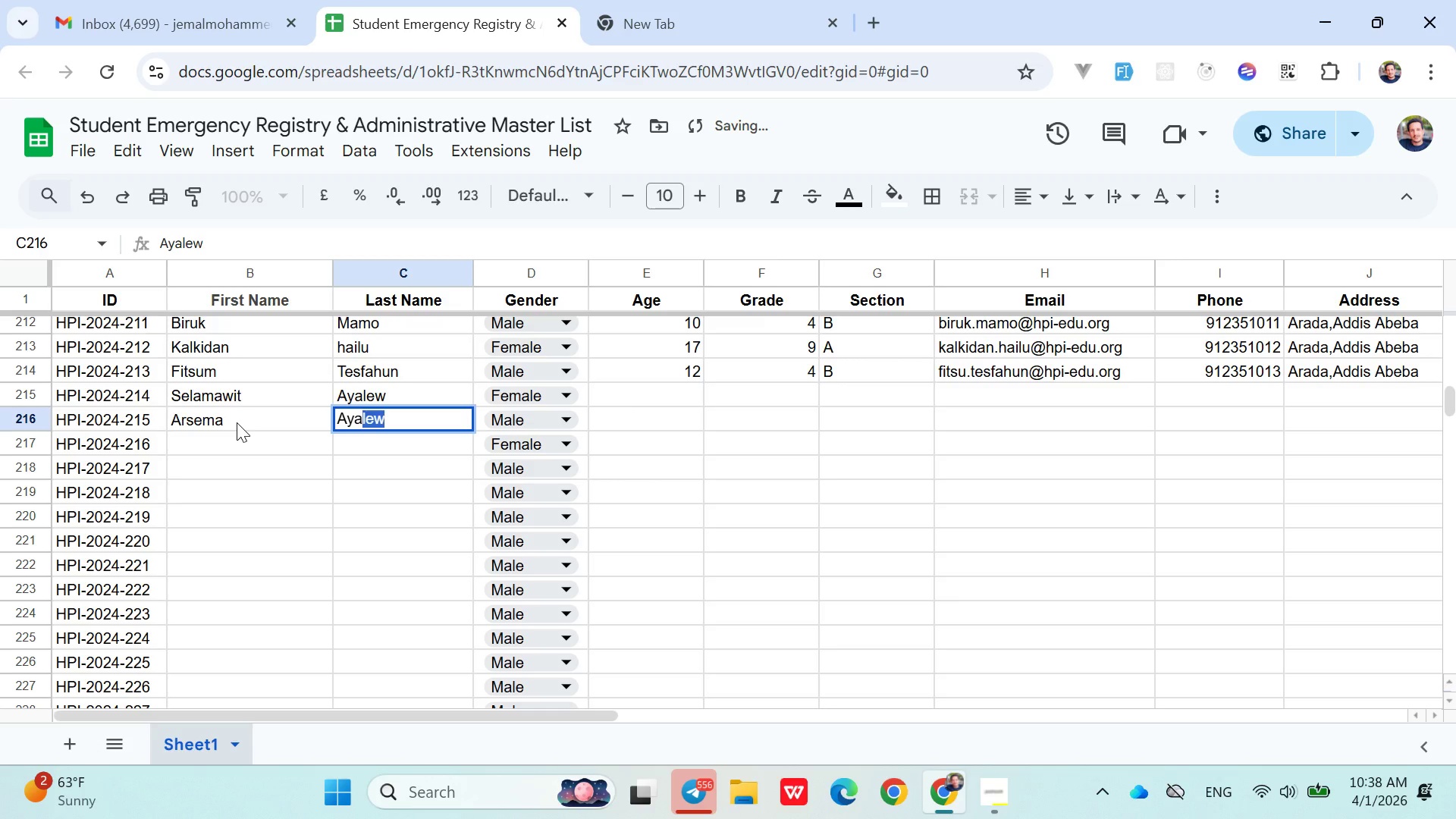 
key(ArrowRight)
 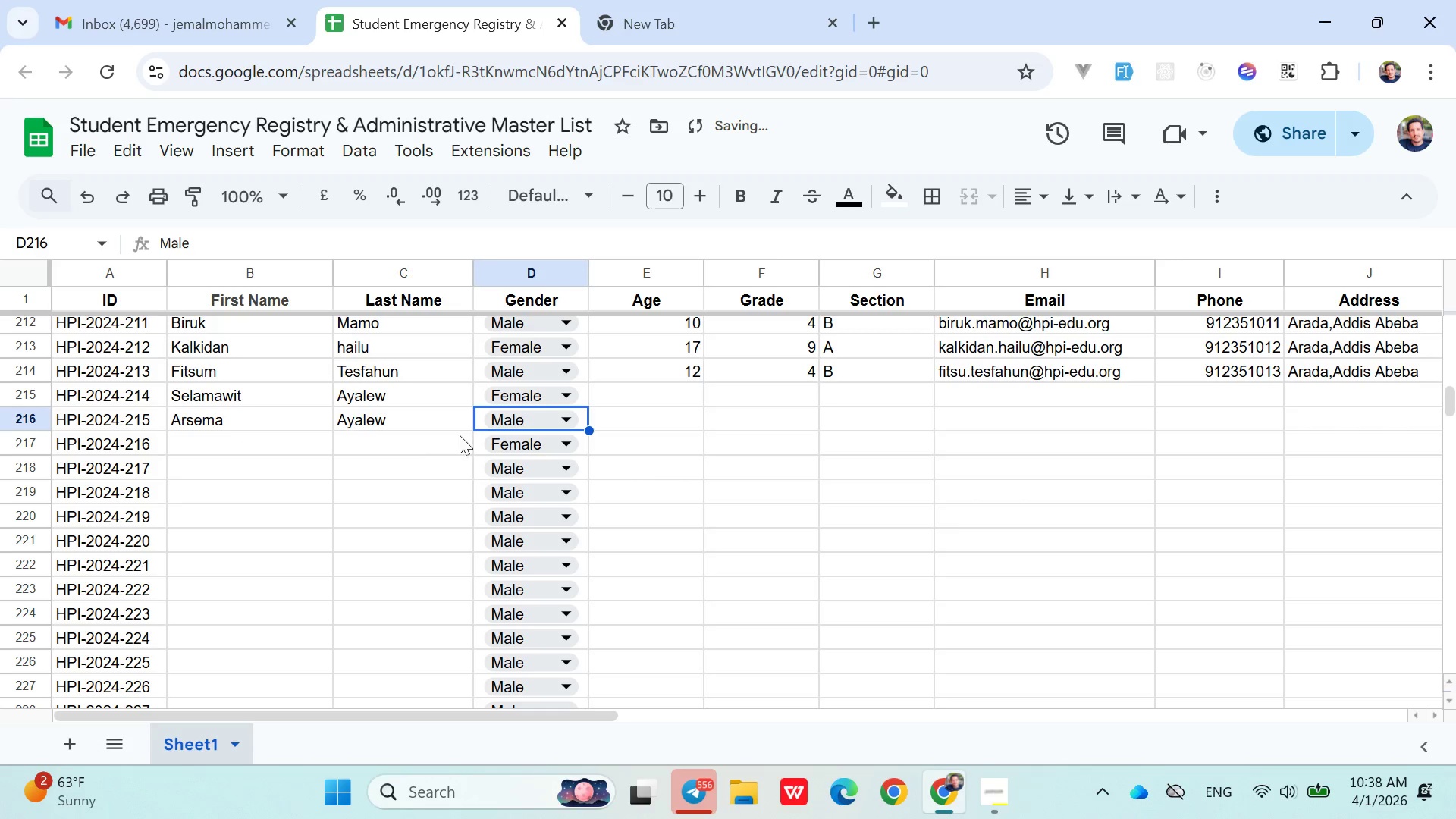 
left_click([496, 429])
 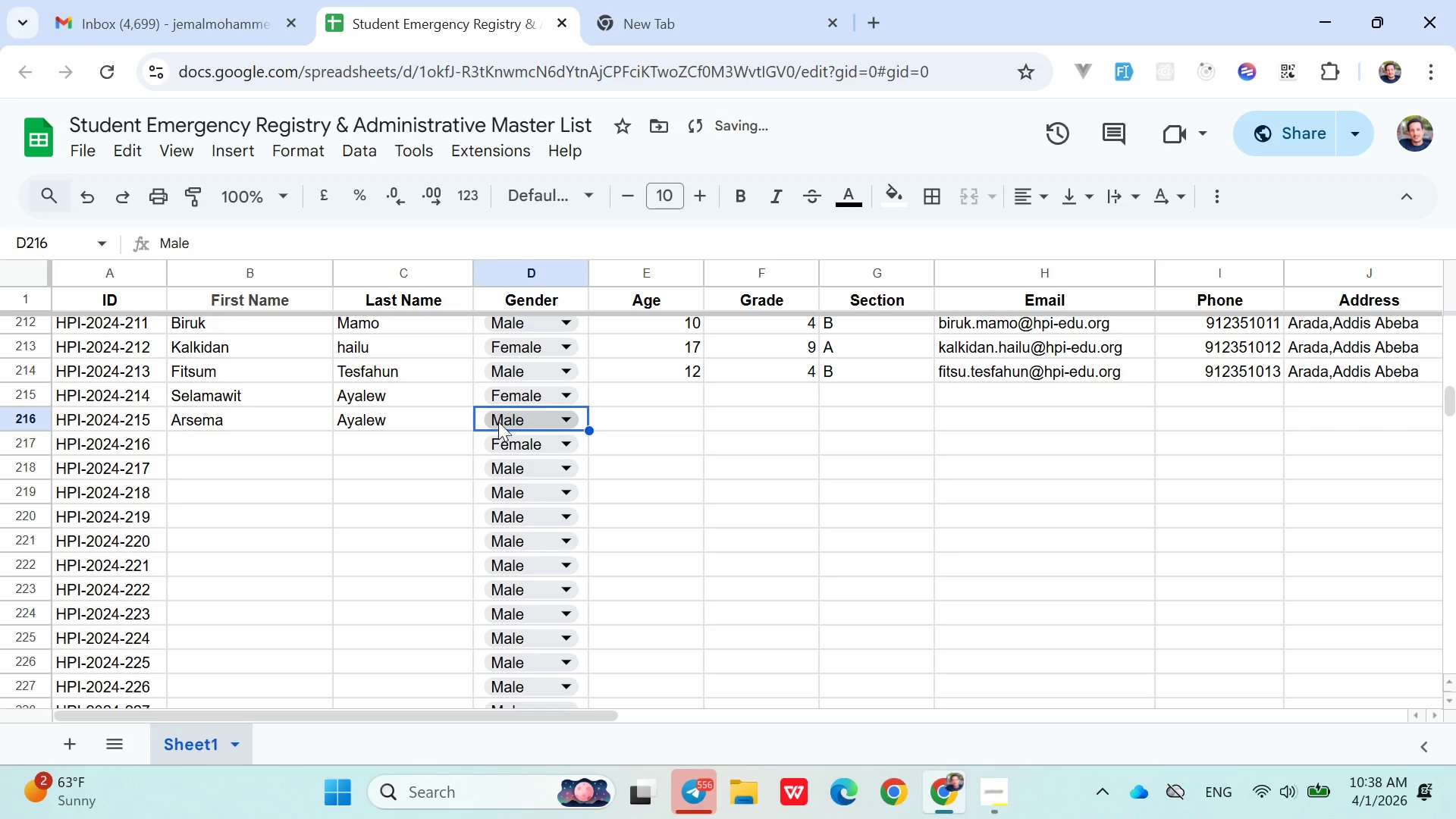 
left_click([498, 422])
 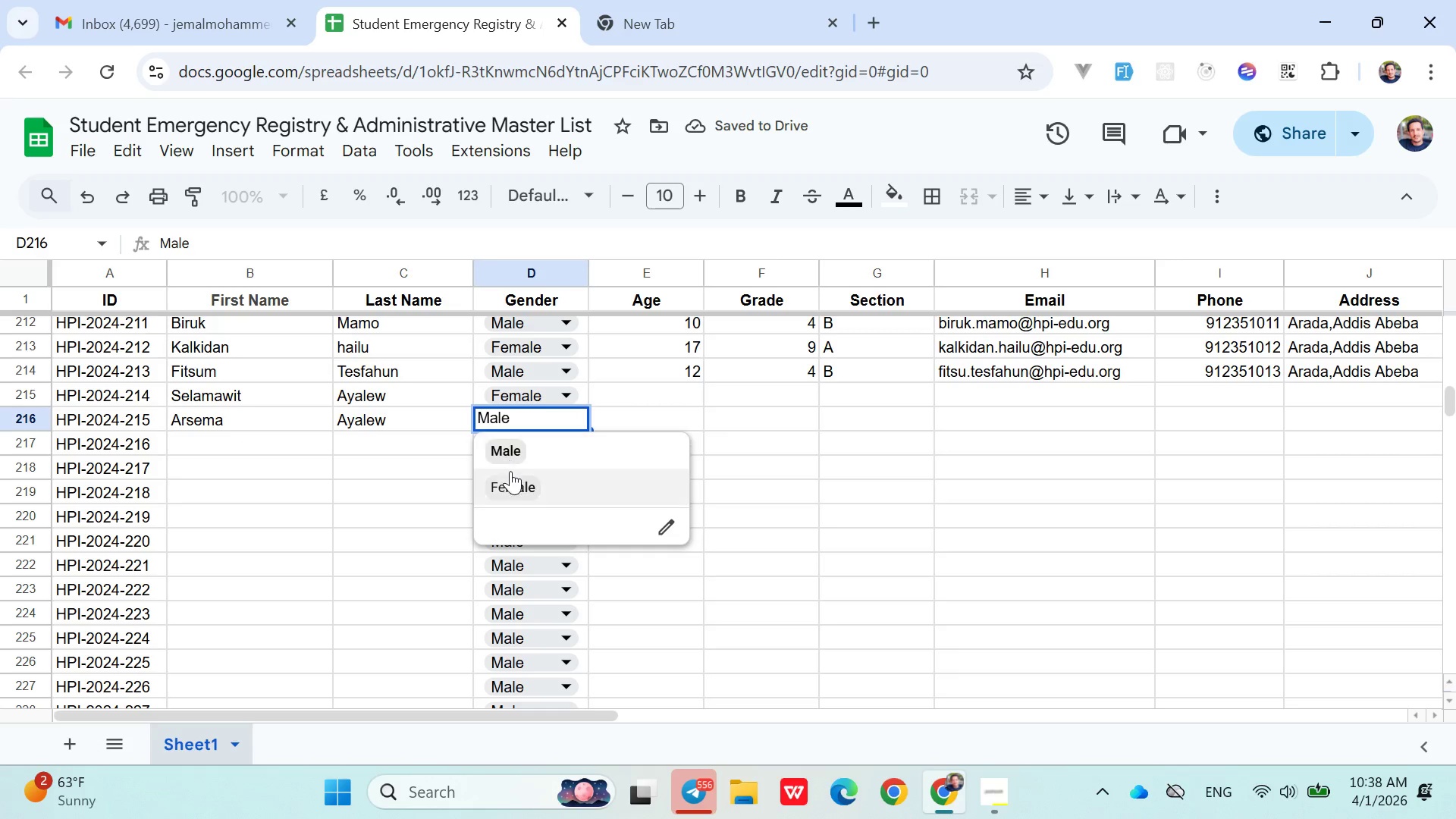 
left_click([511, 477])
 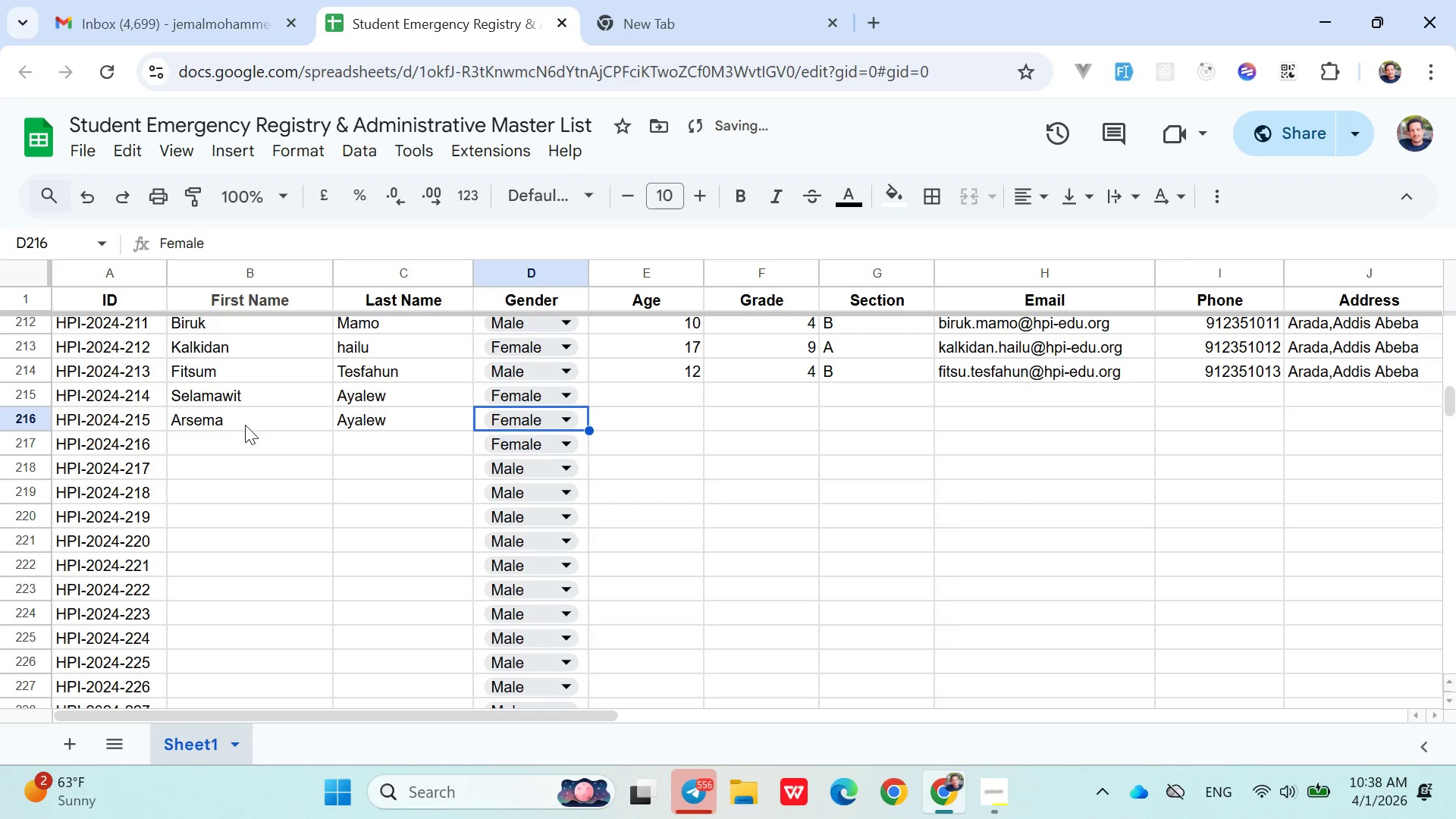 
left_click([238, 449])
 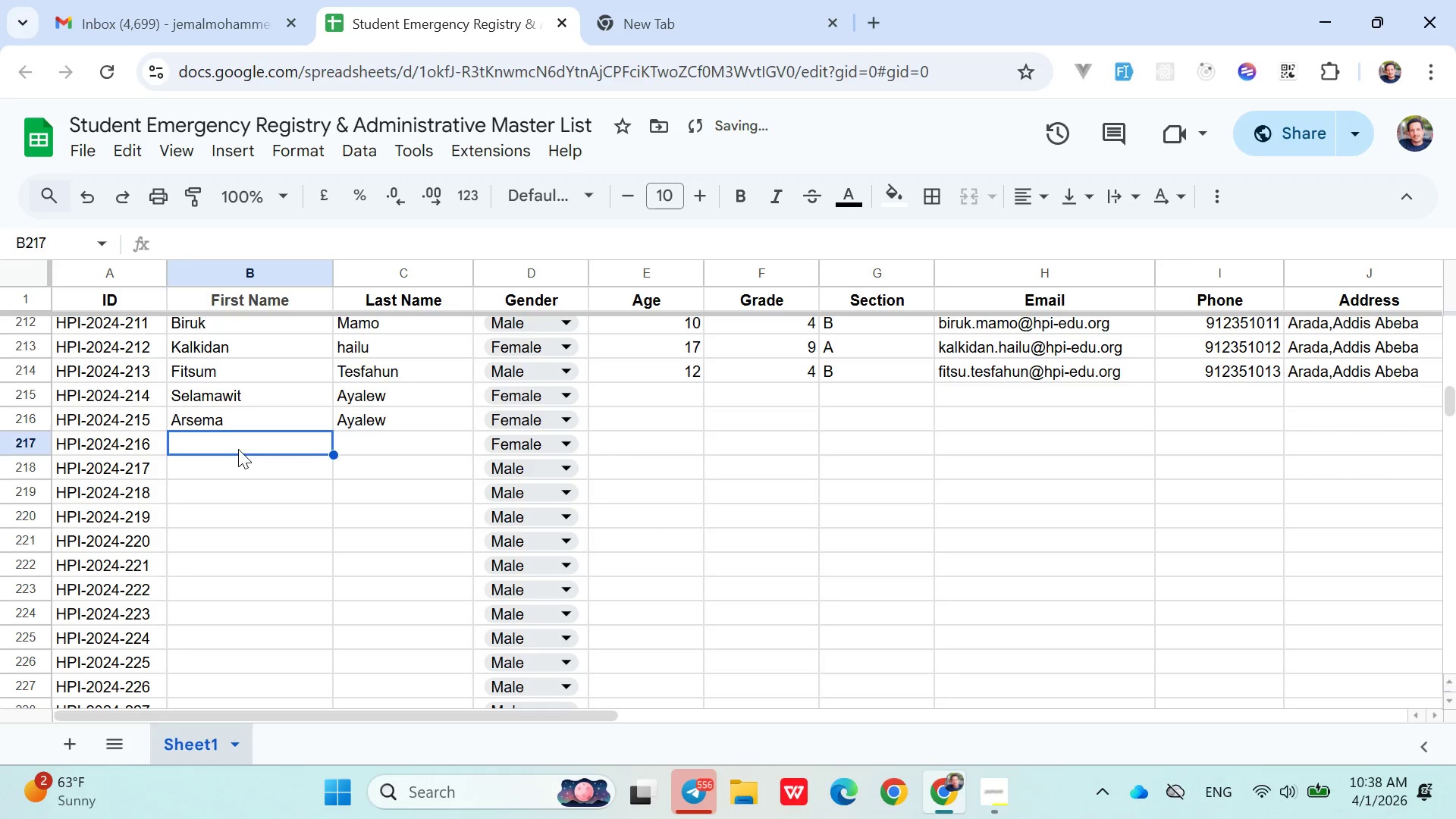 
type(Mohammed)
 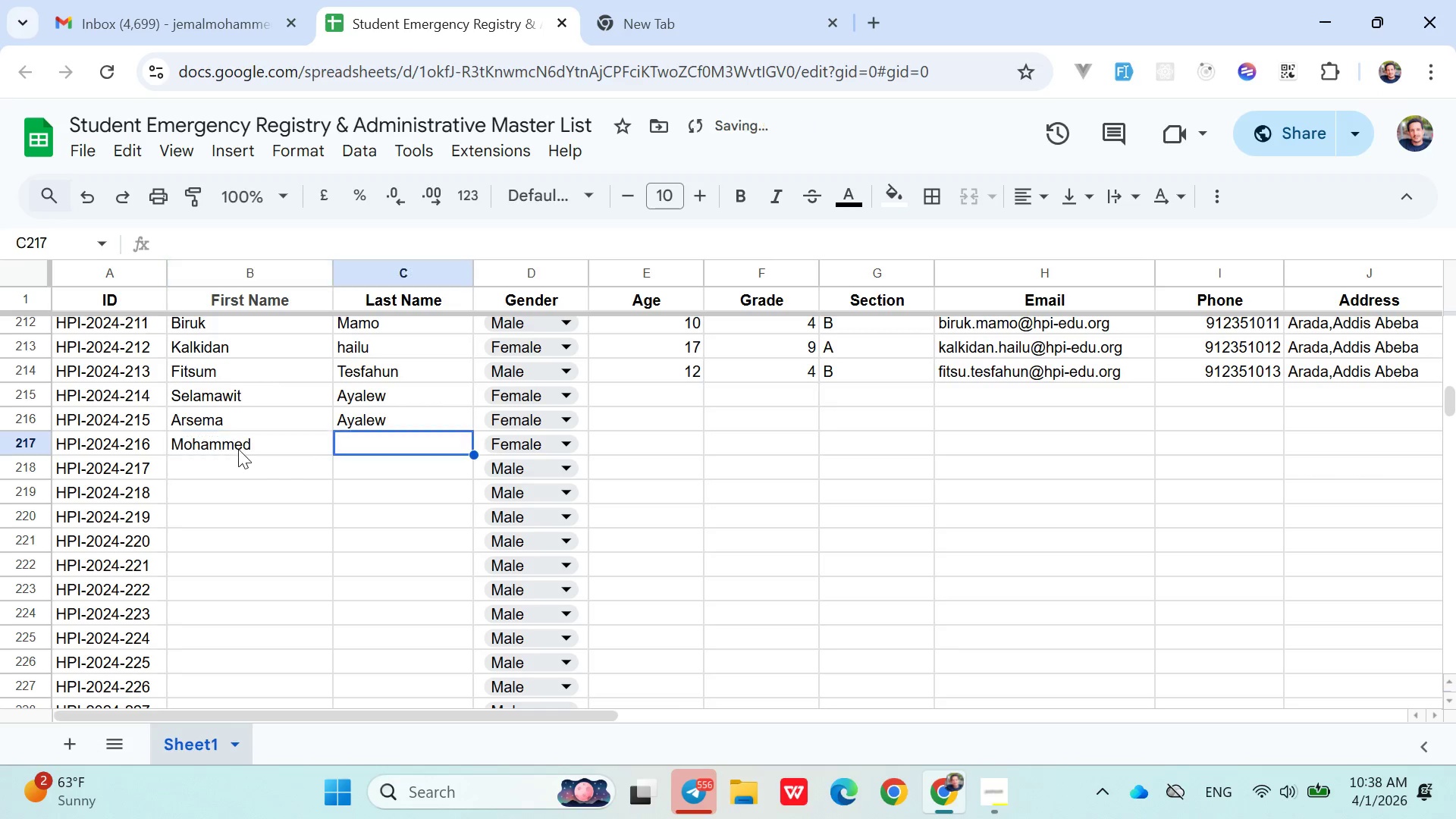 
key(ArrowRight)
 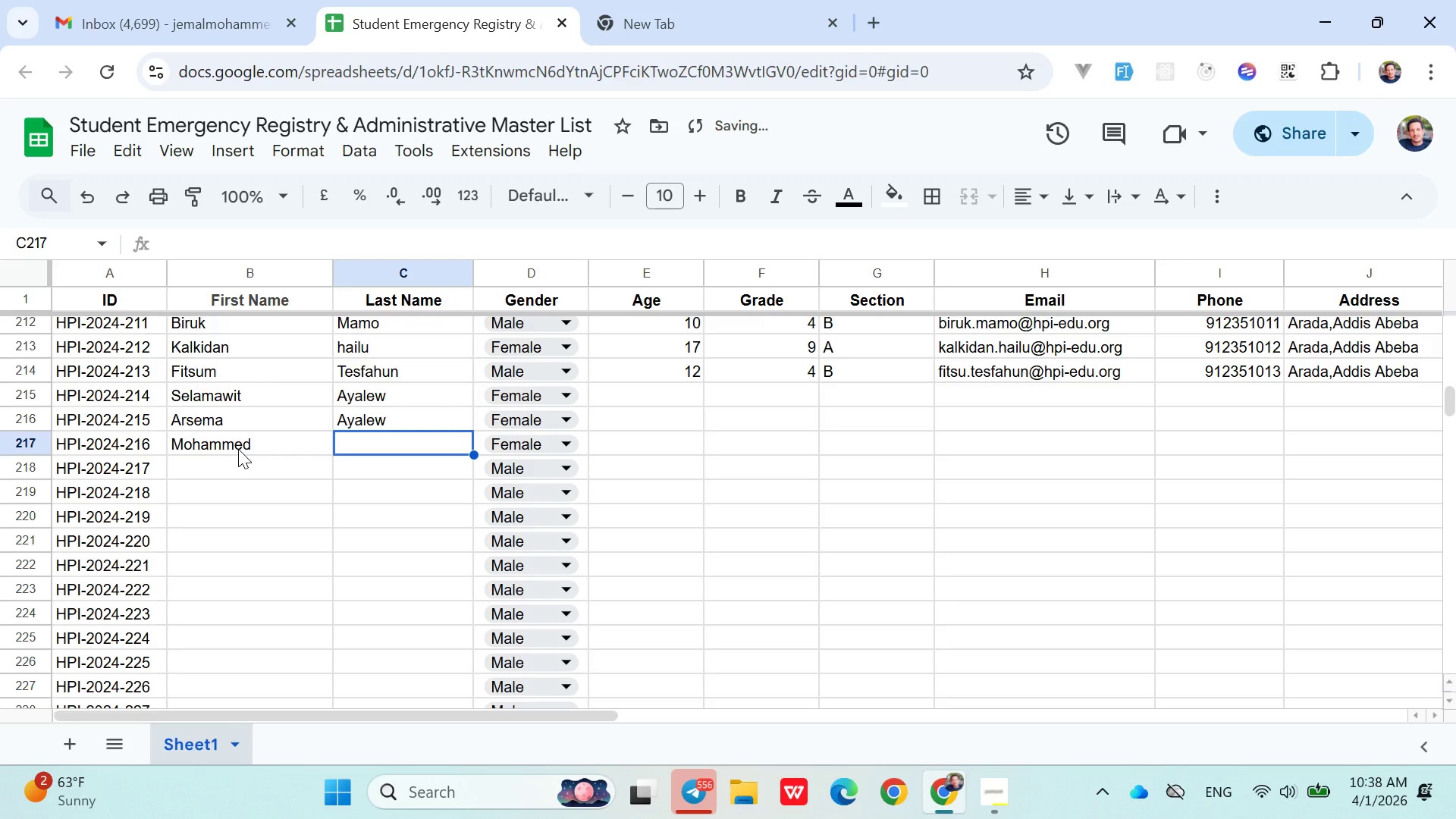 
type(Ayalew)
 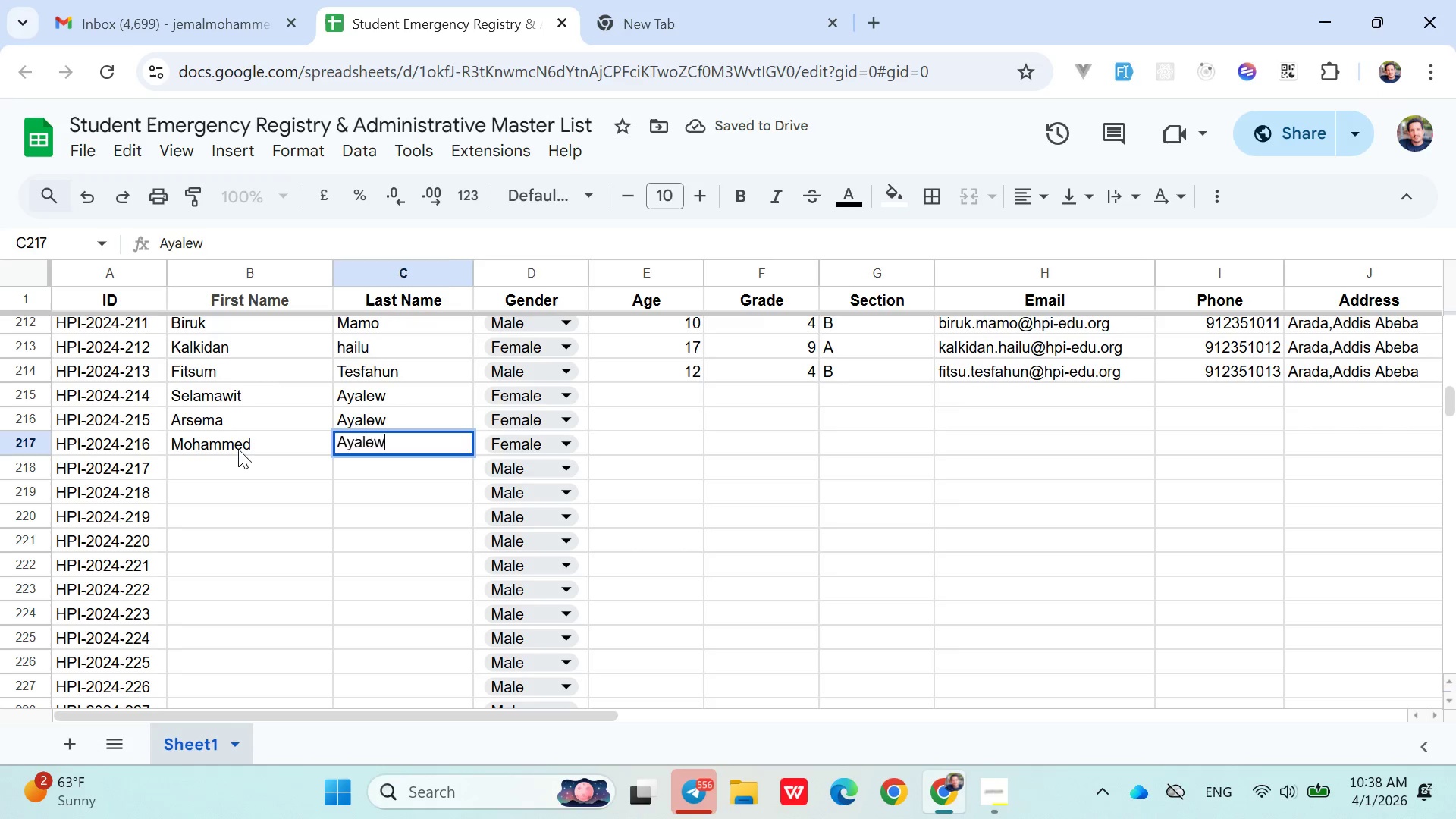 
key(ArrowRight)
 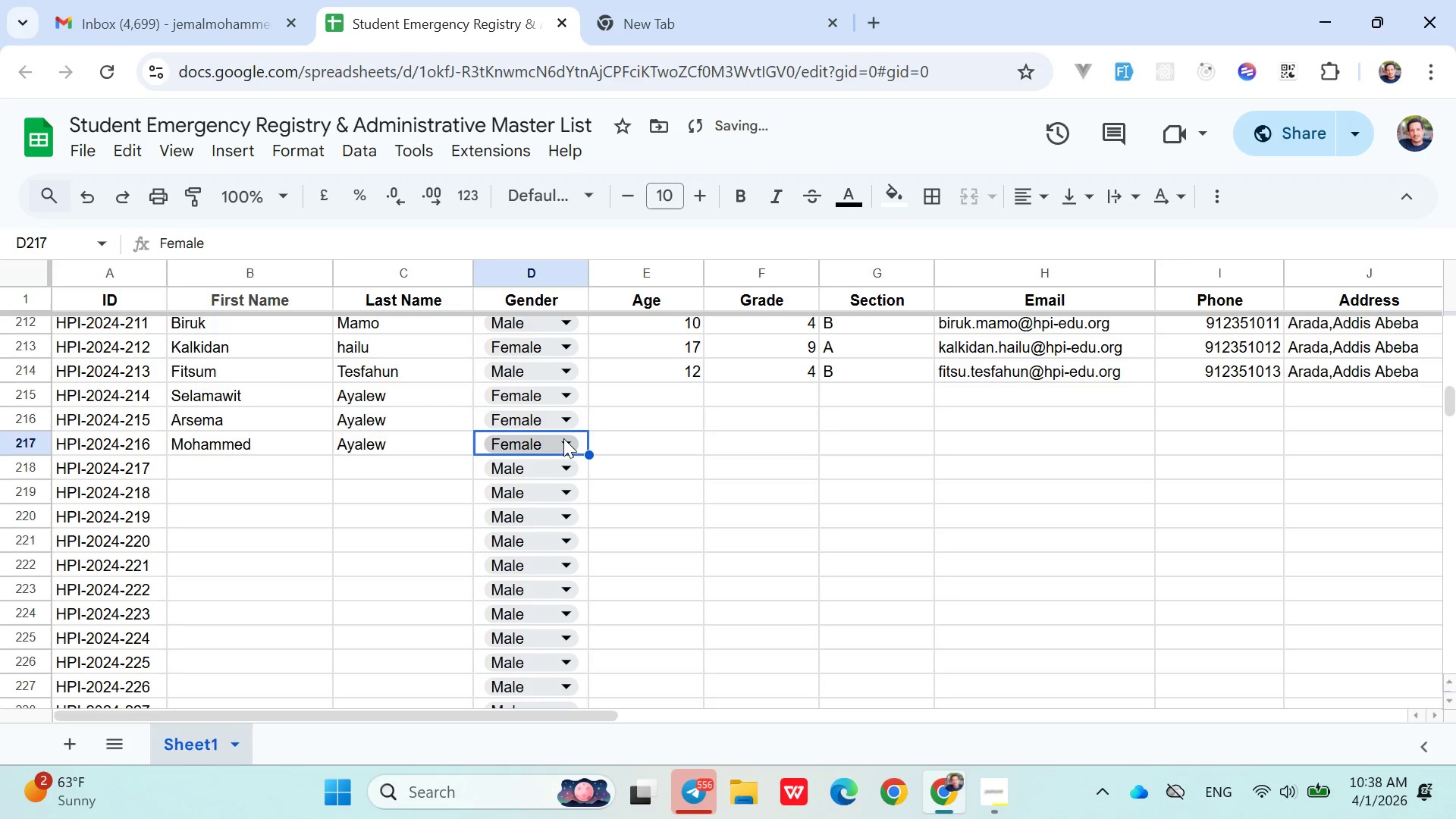 
left_click([554, 445])
 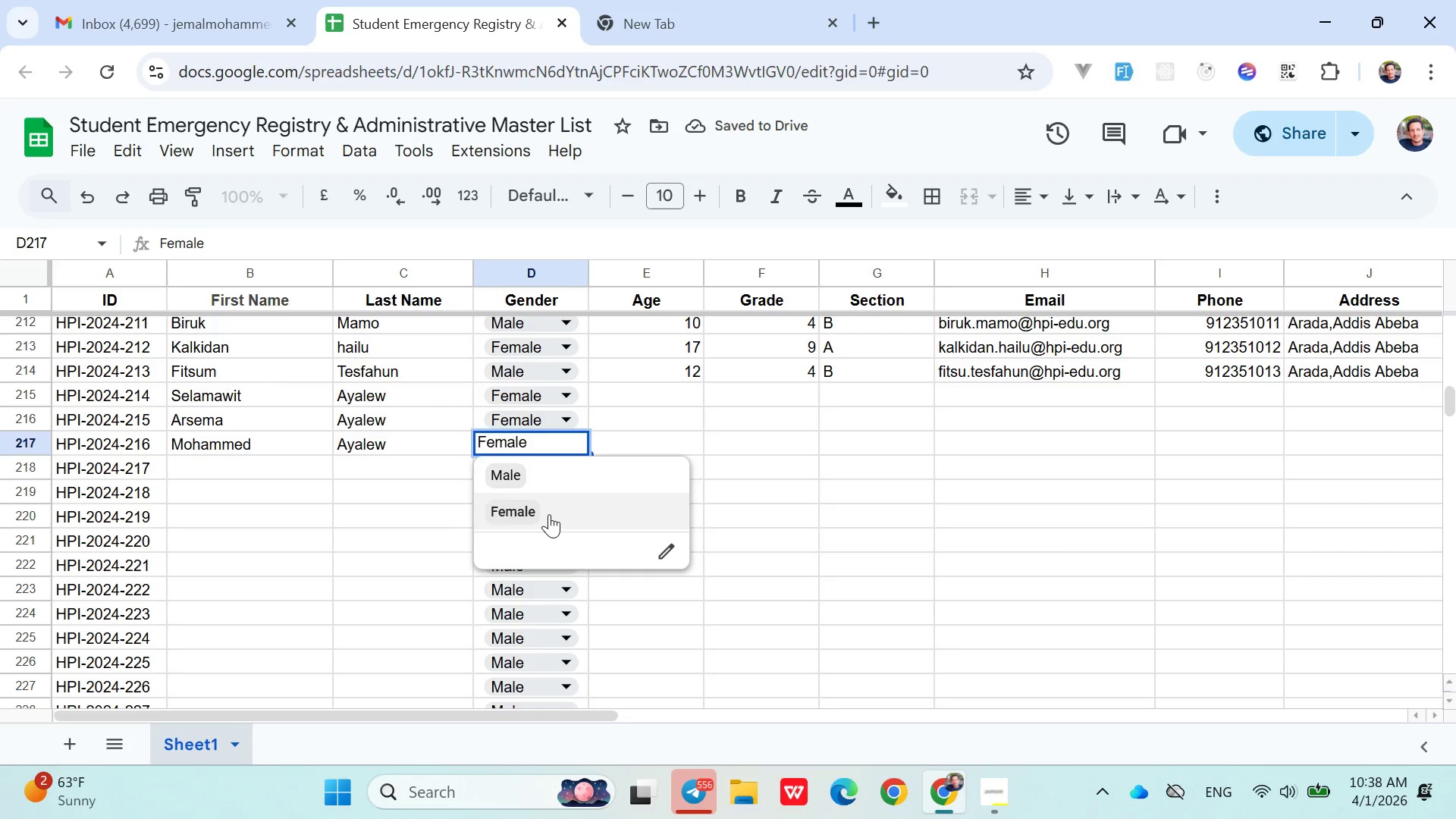 
left_click([549, 514])
 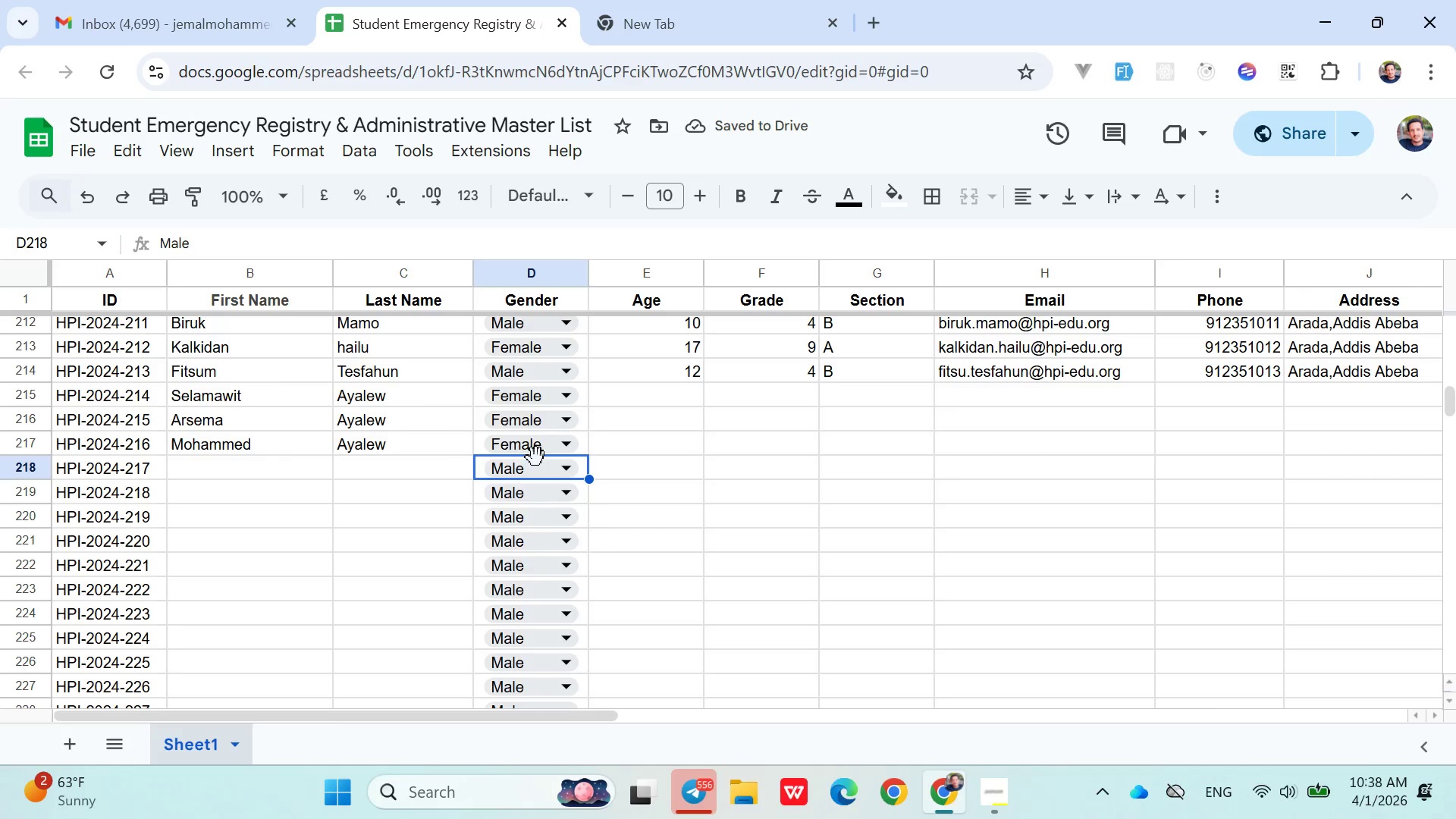 
double_click([527, 449])
 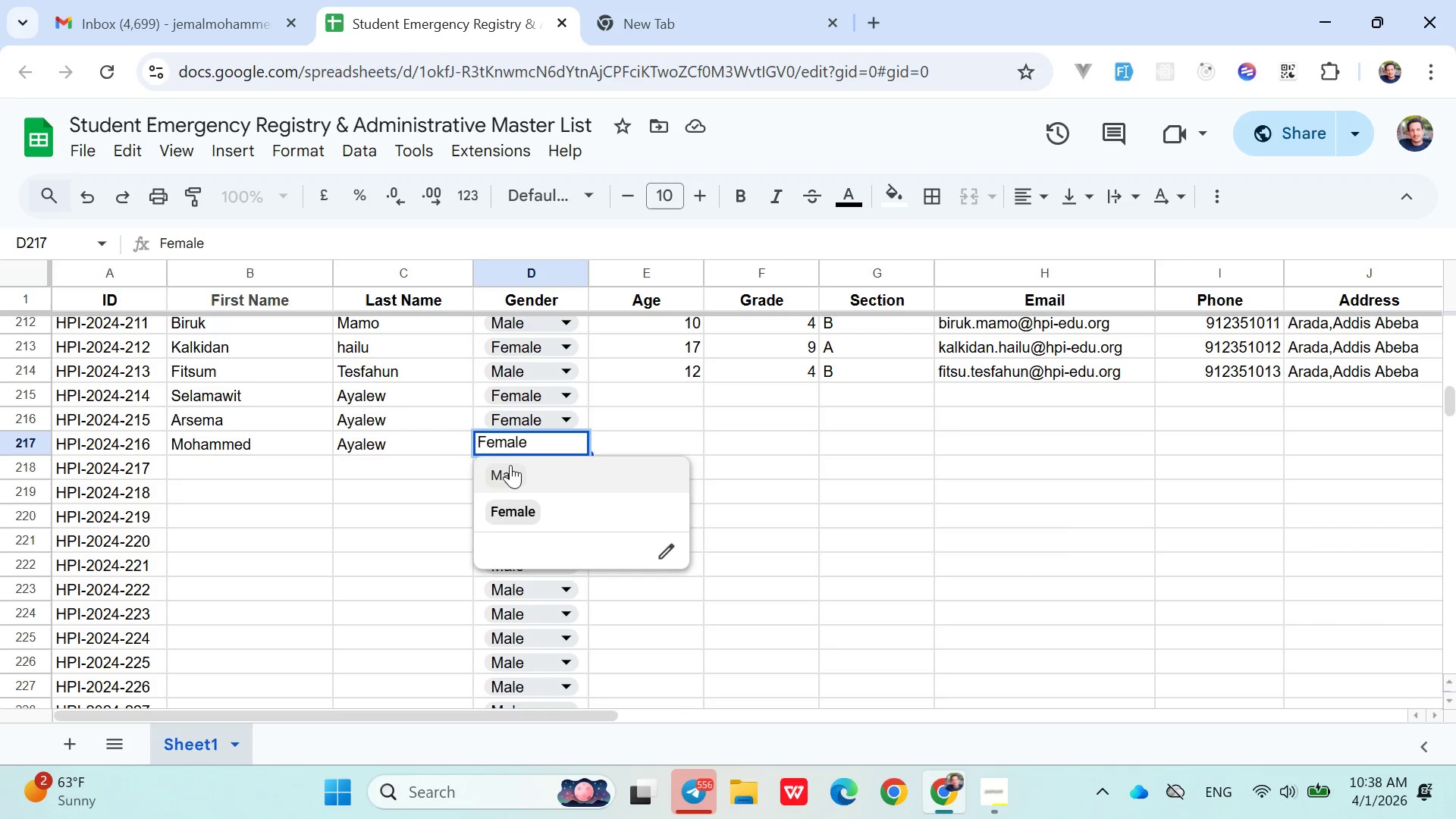 
left_click([510, 467])
 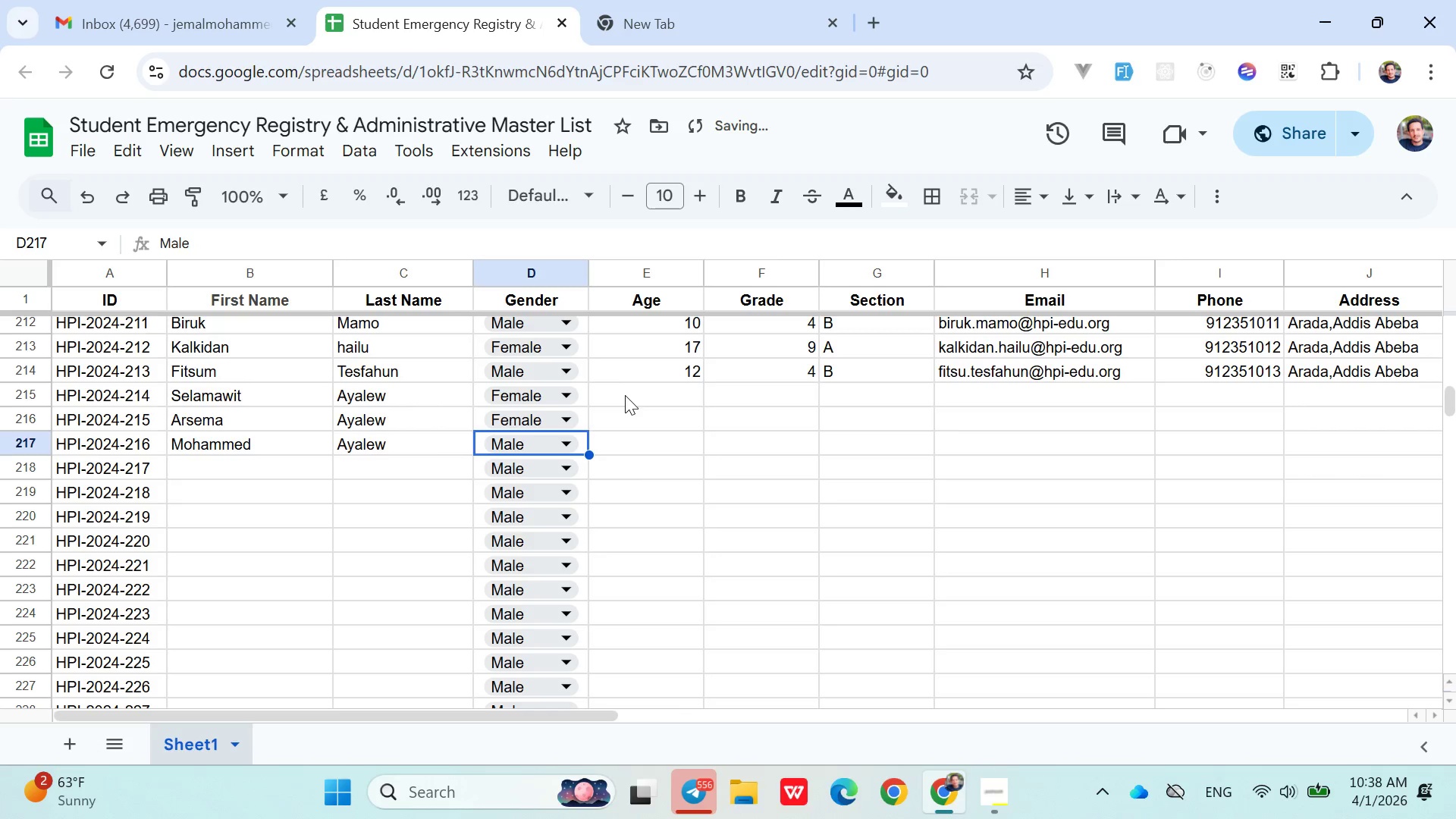 
left_click([625, 396])
 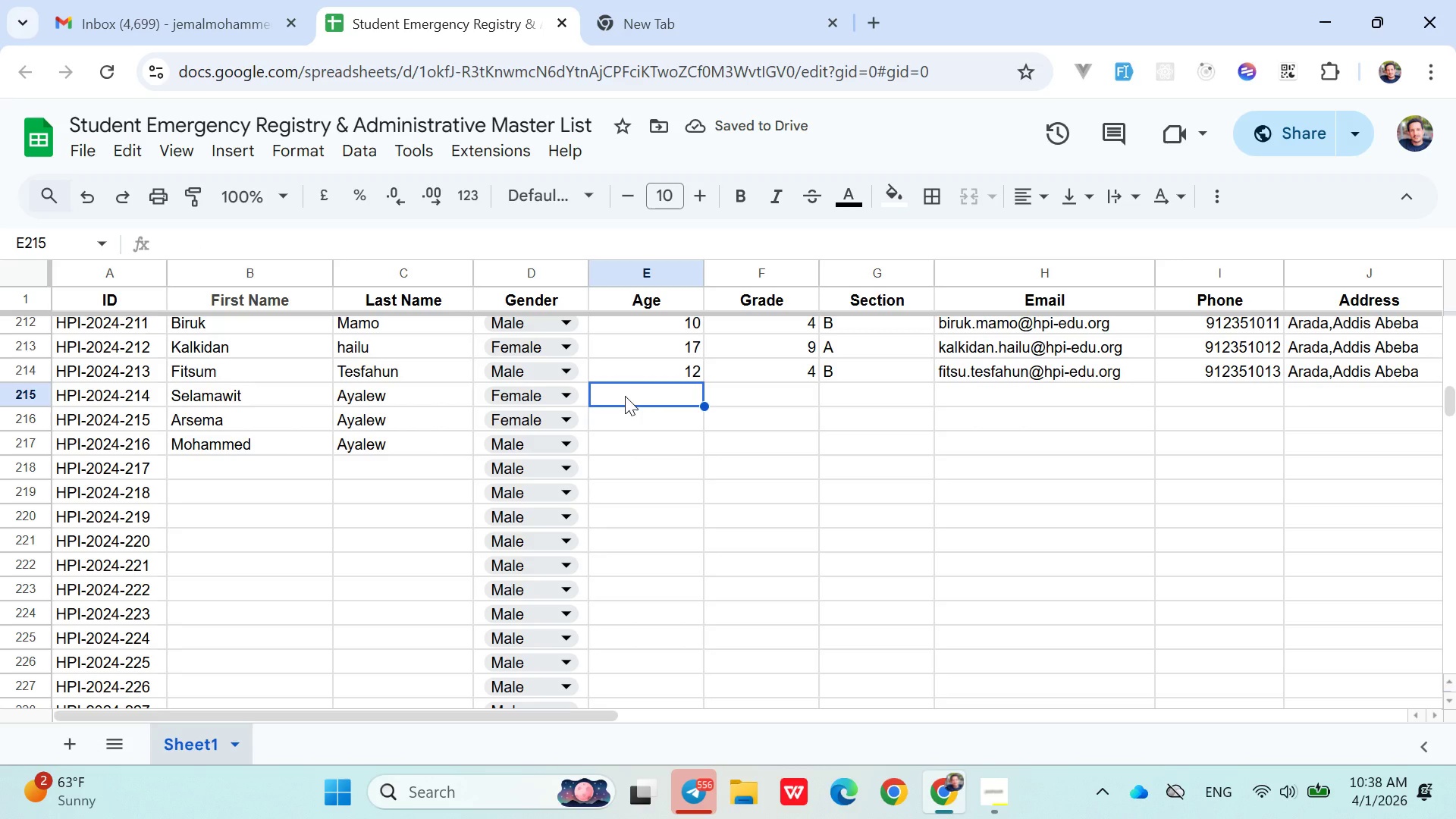 
type(17)
 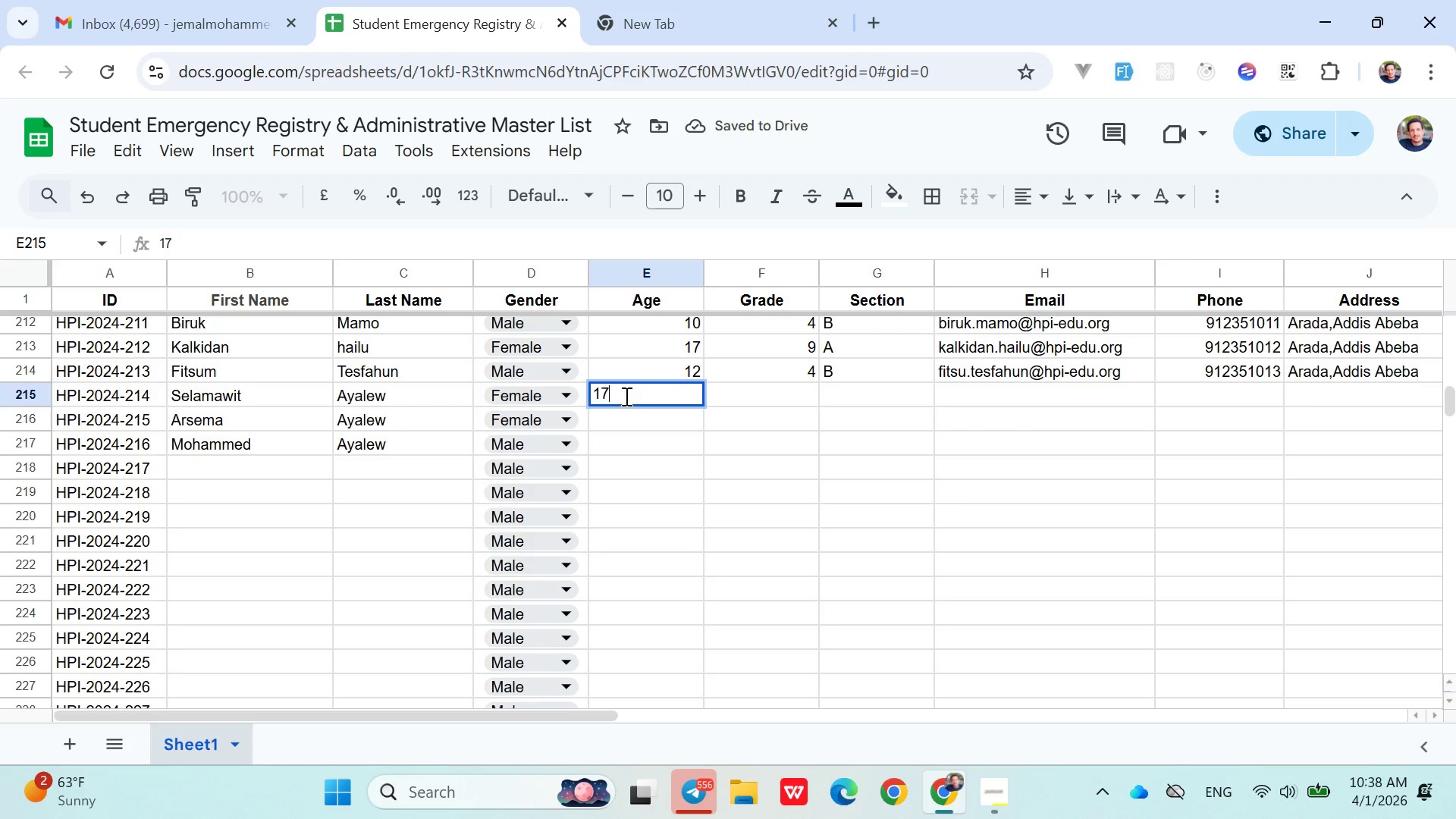 
key(ArrowDown)
 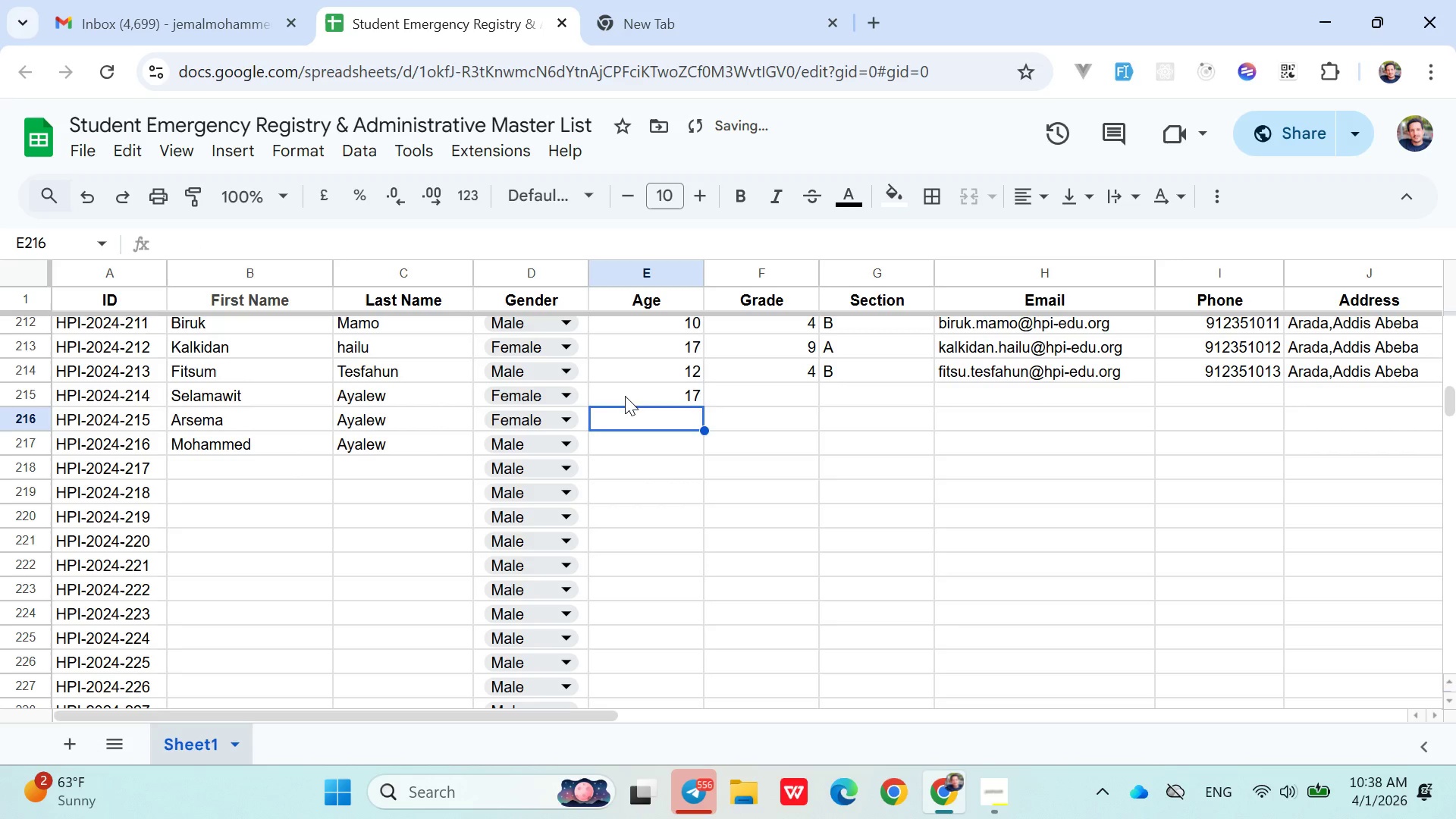 
type(14)
 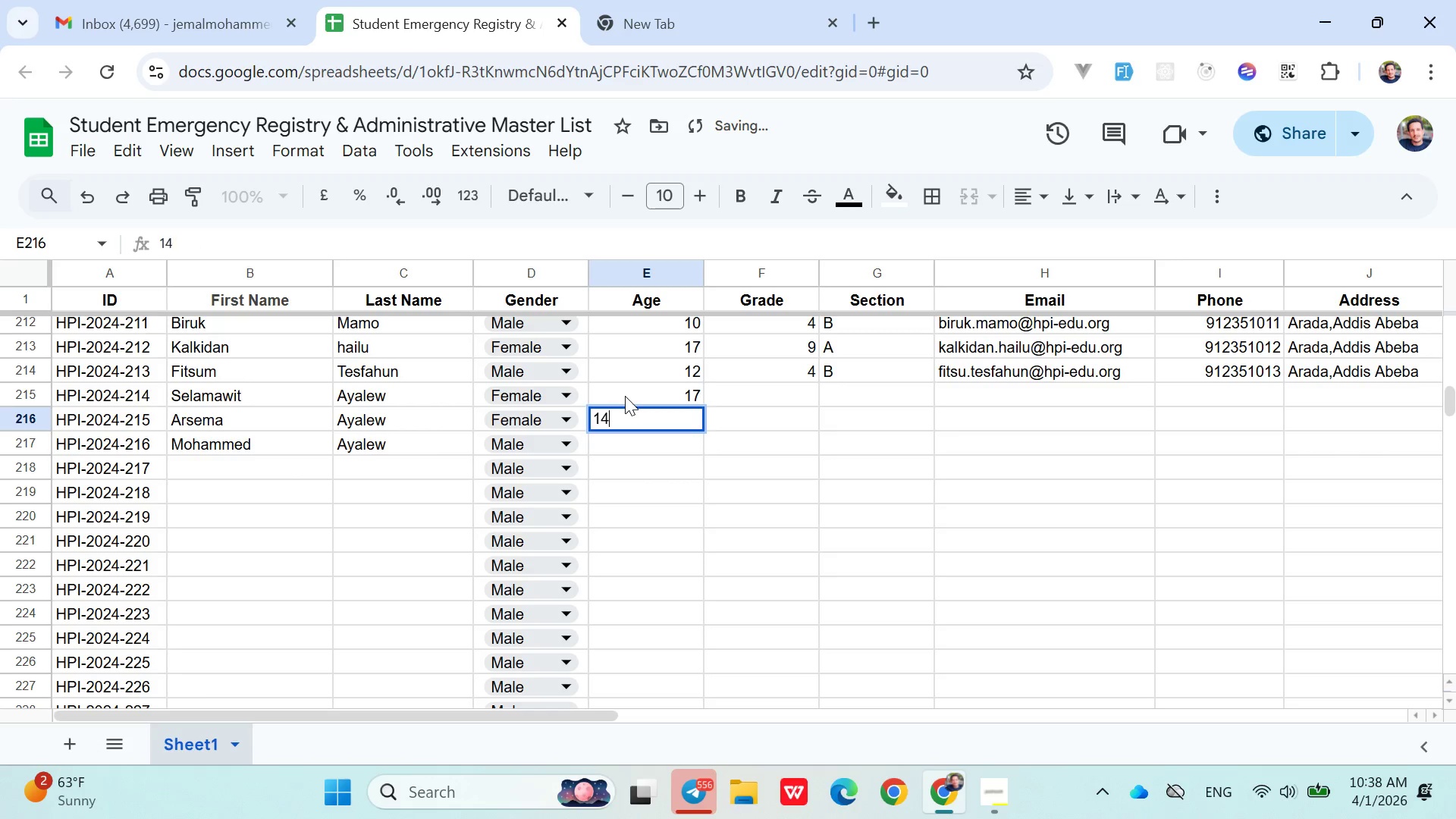 
key(ArrowDown)
 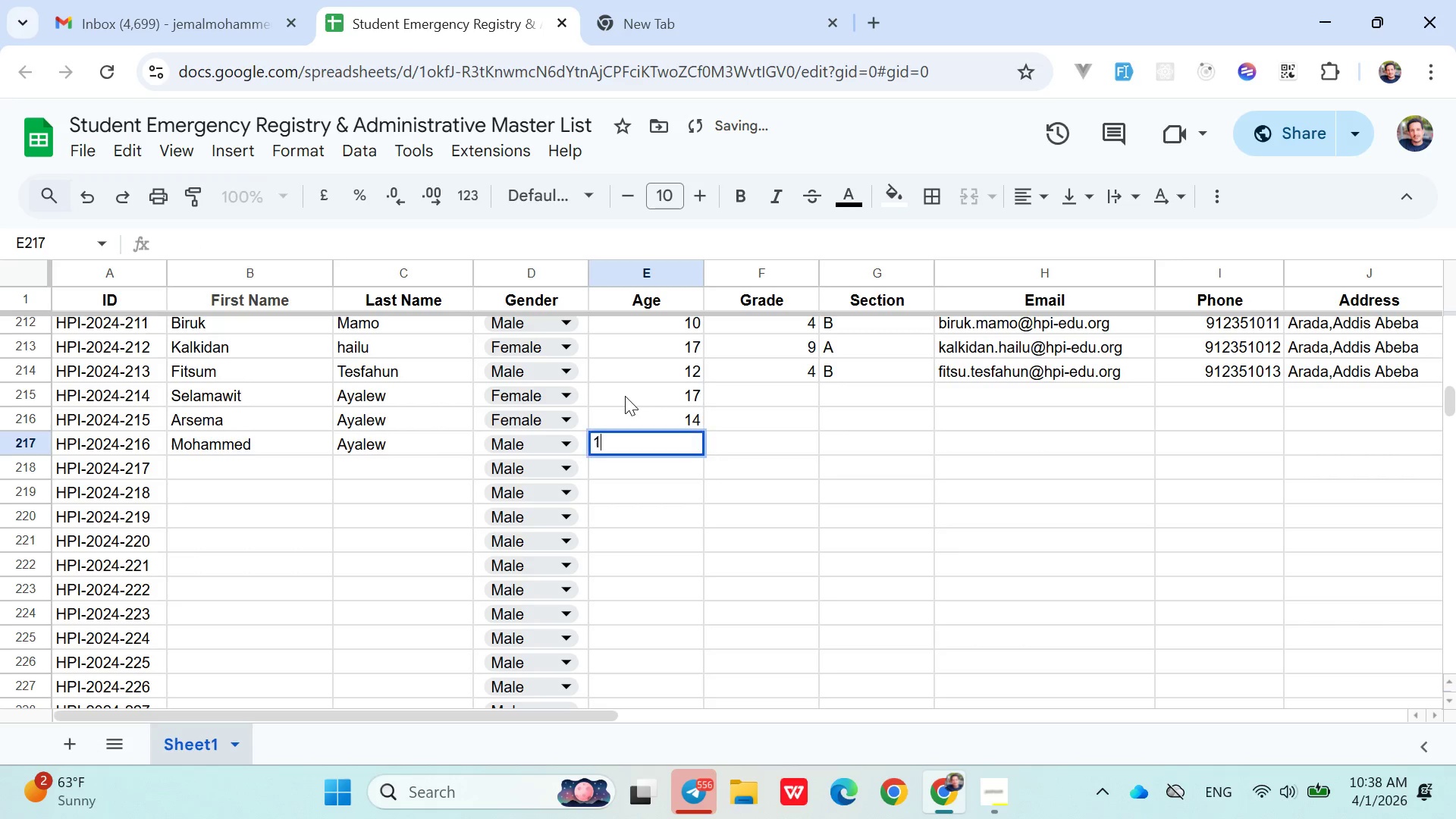 
type(11)
 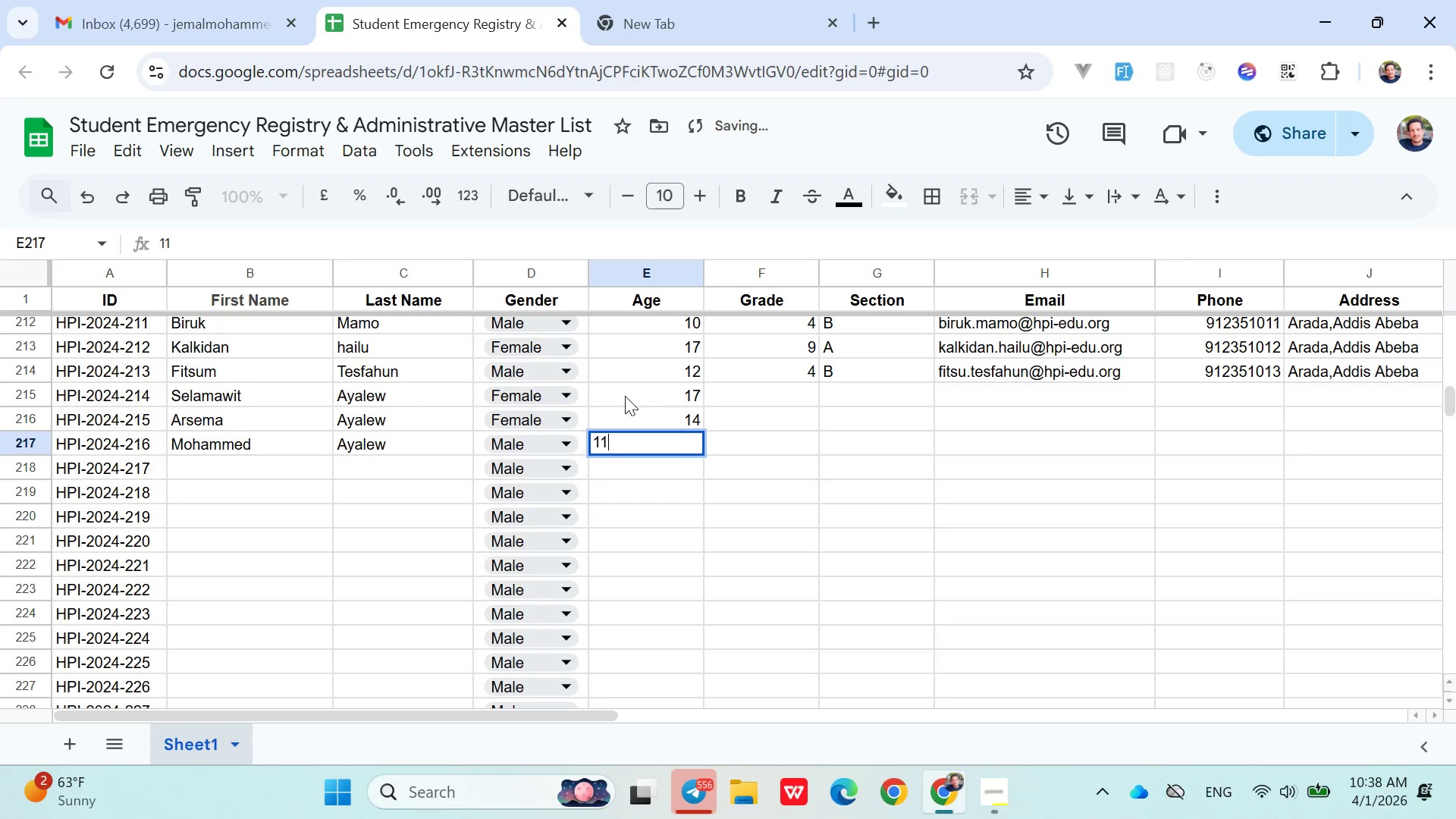 
key(ArrowUp)
 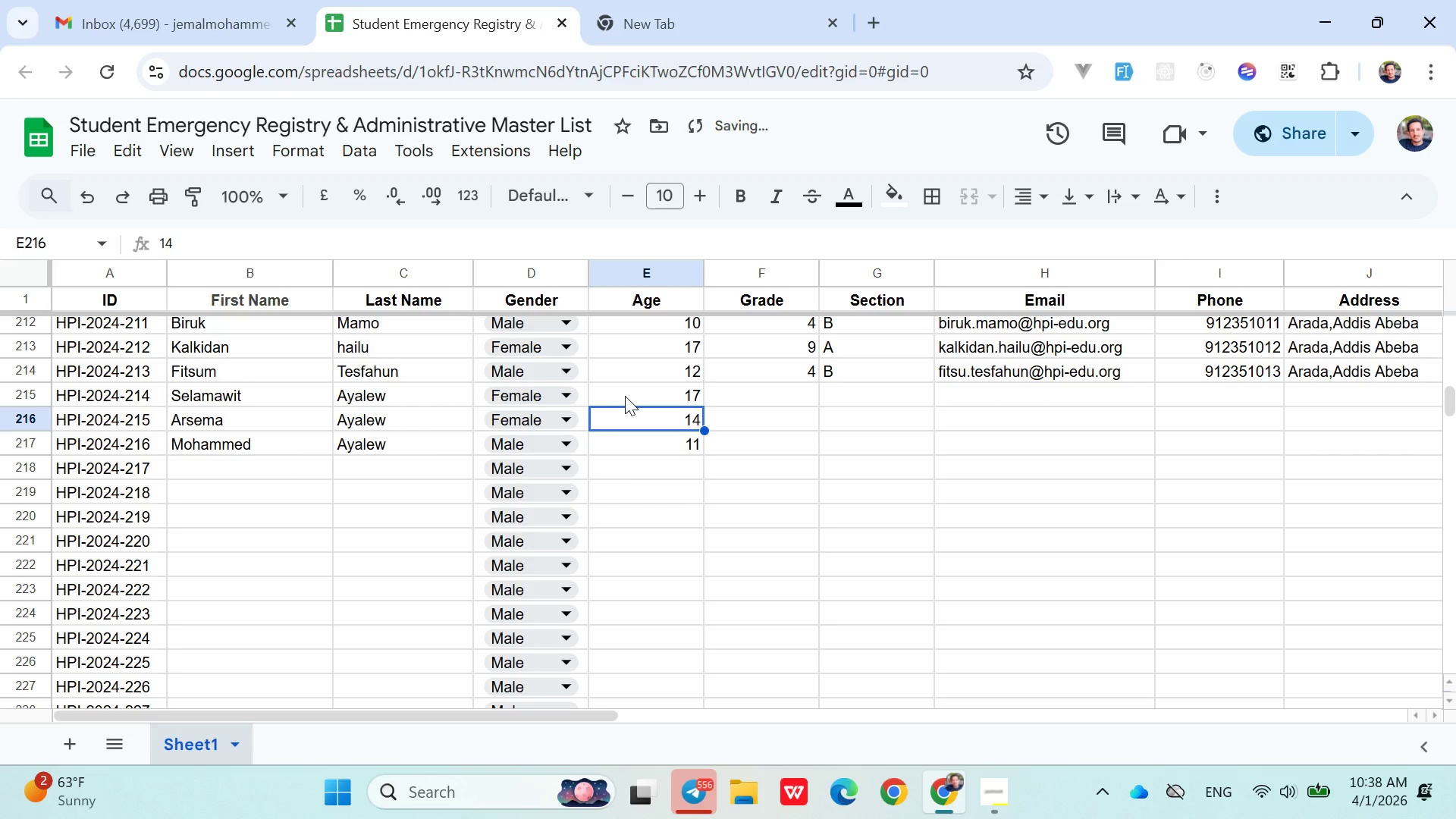 
key(ArrowUp)
 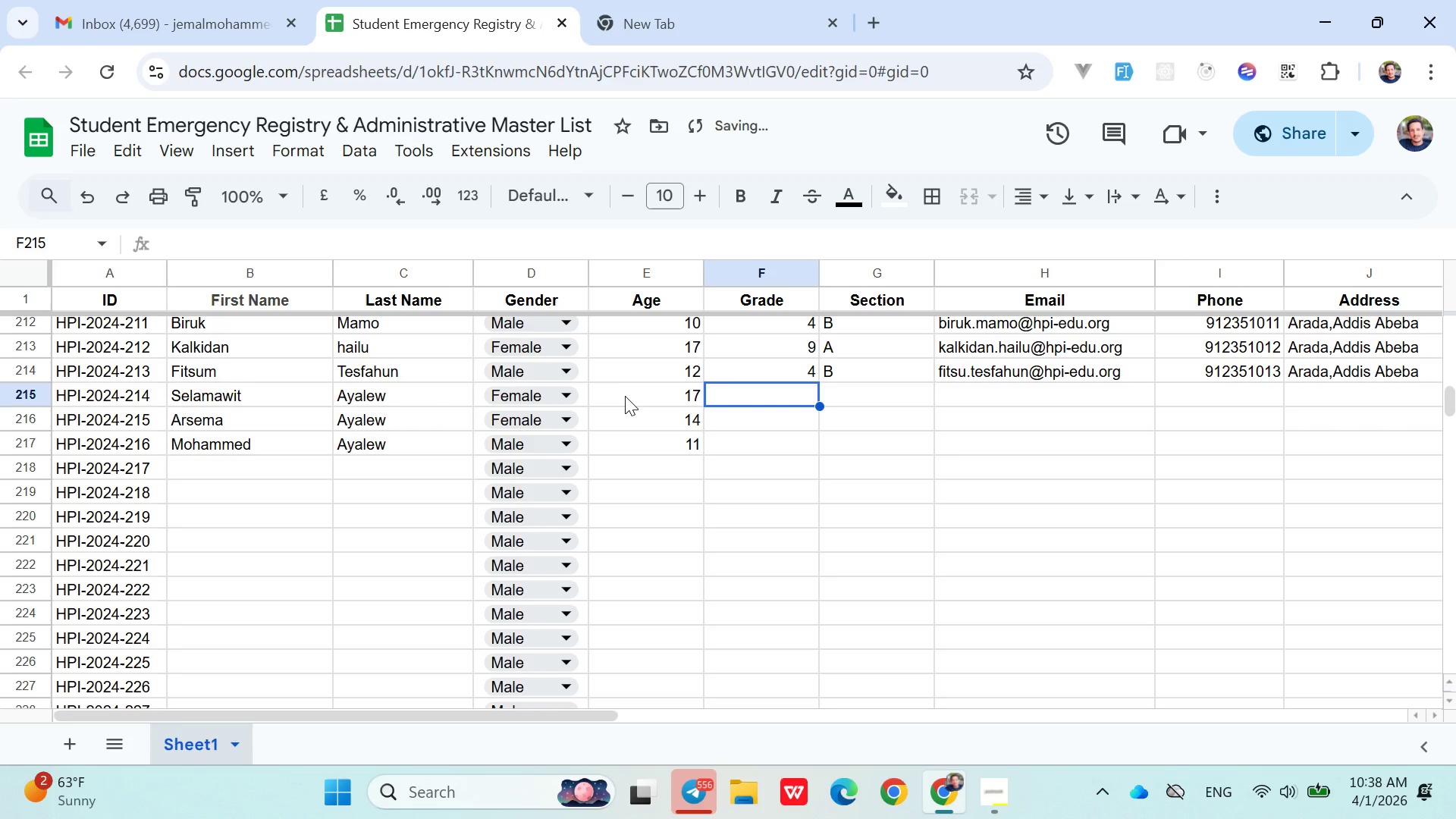 
key(ArrowRight)
 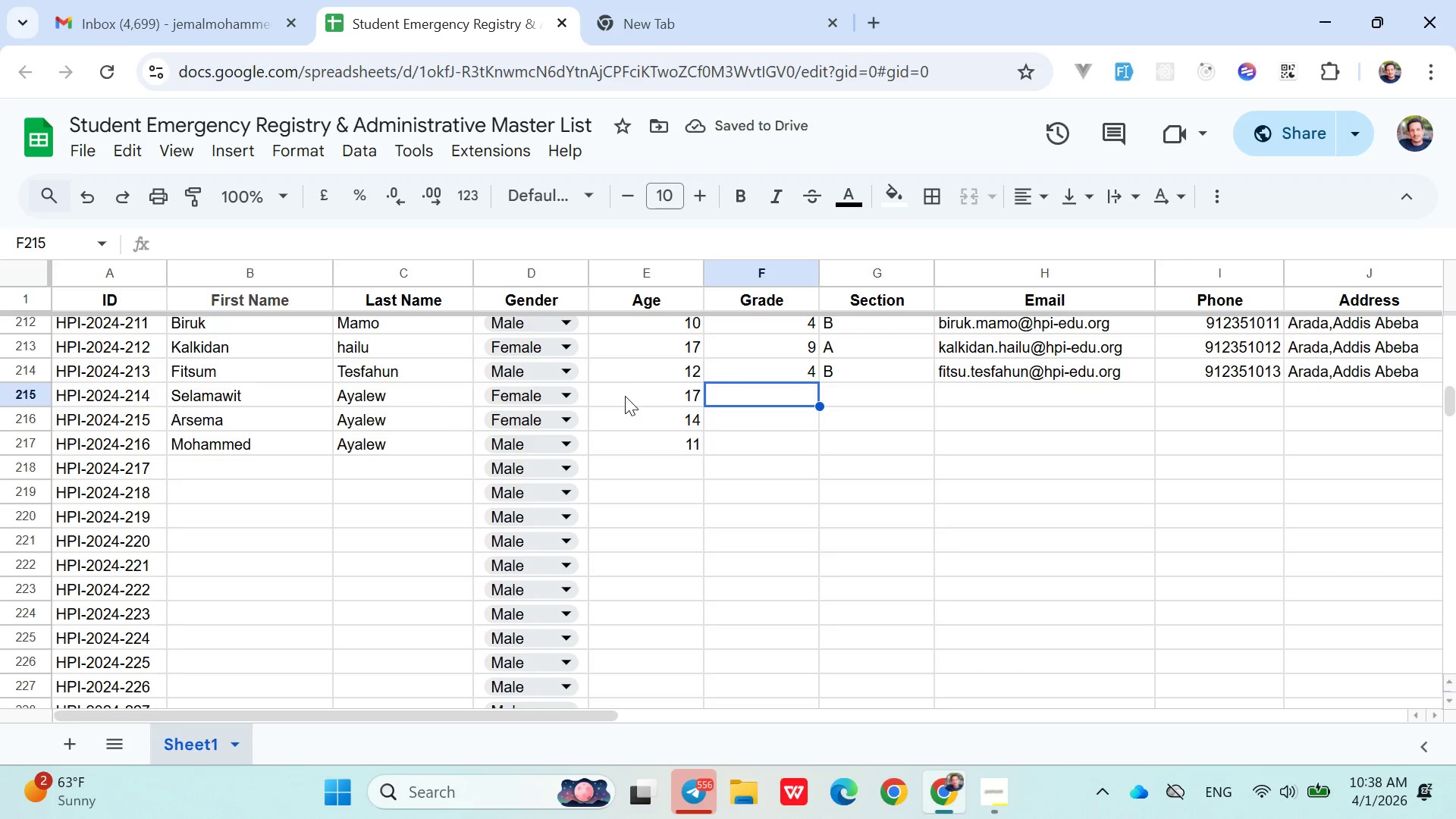 
key(ArrowRight)
 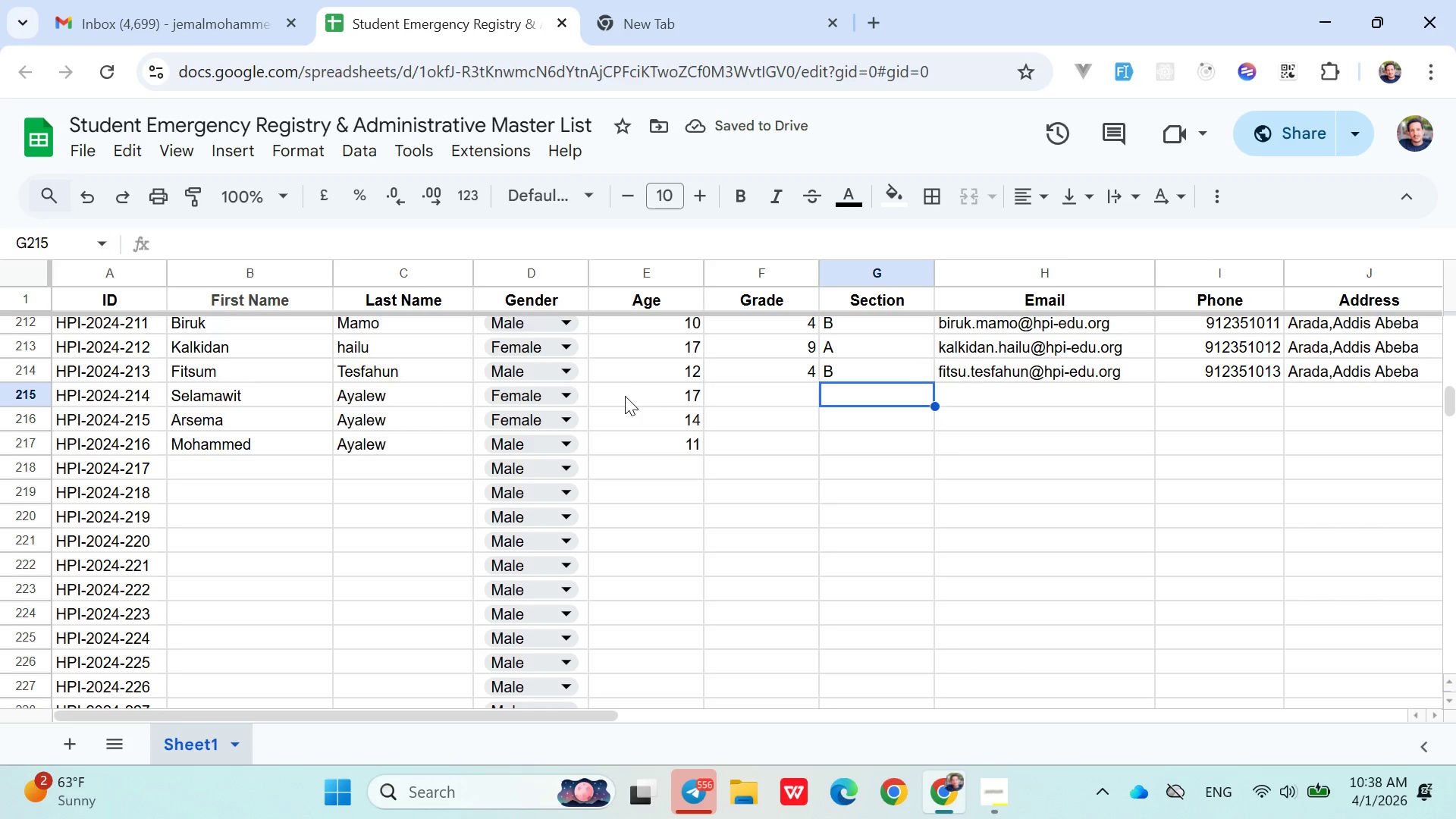 
key(ArrowLeft)
 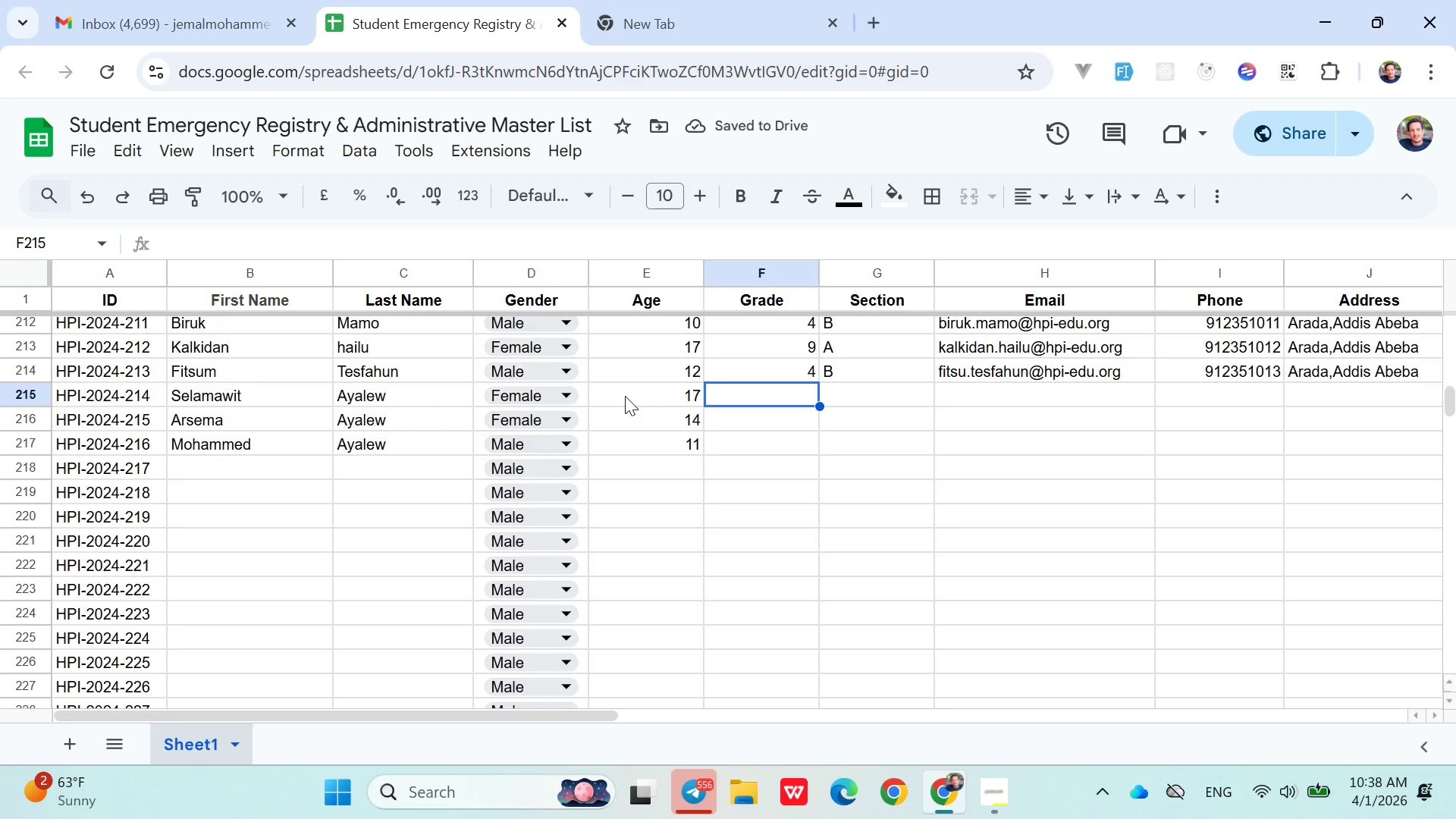 
type(12)
 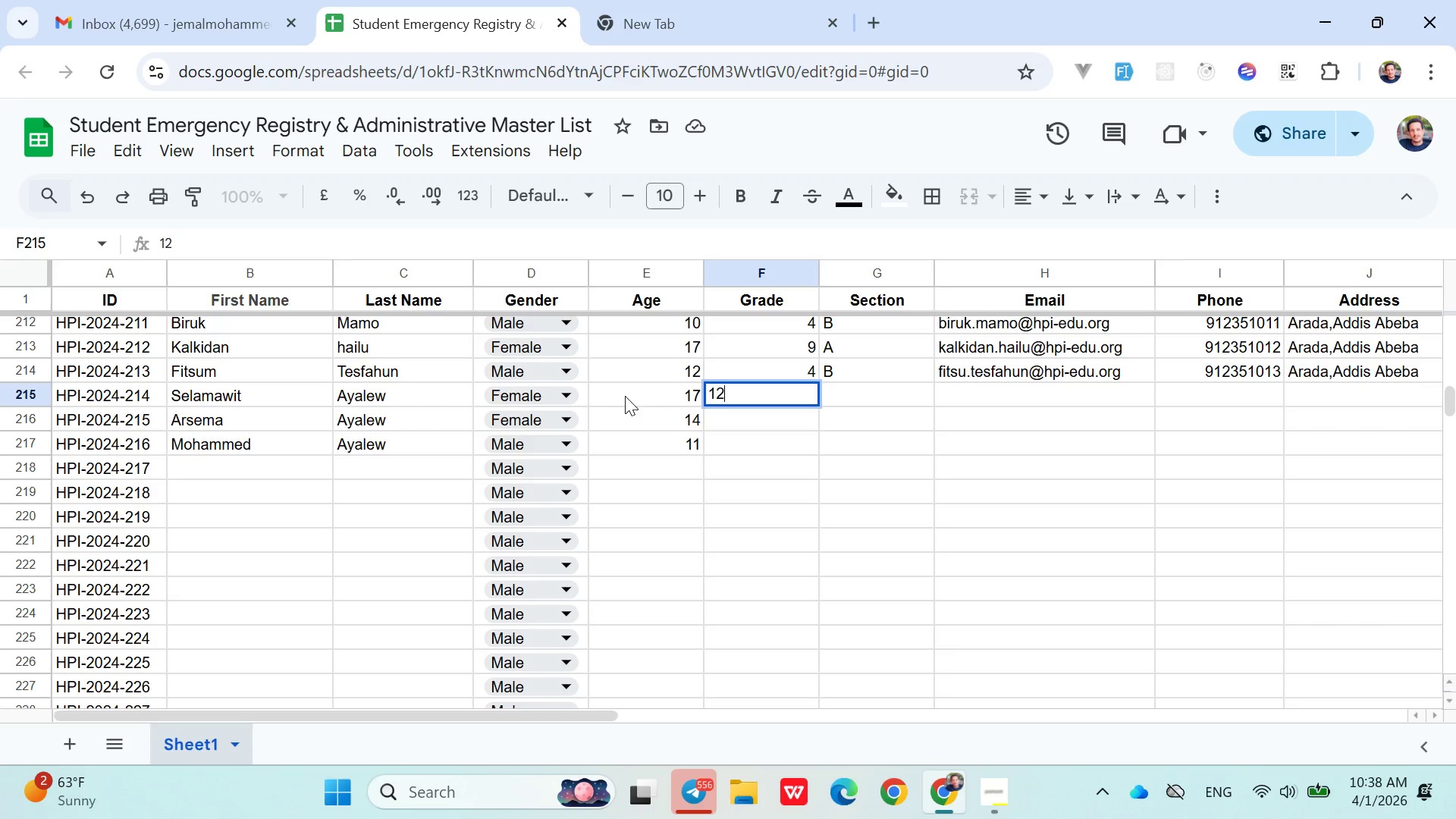 
key(ArrowDown)
 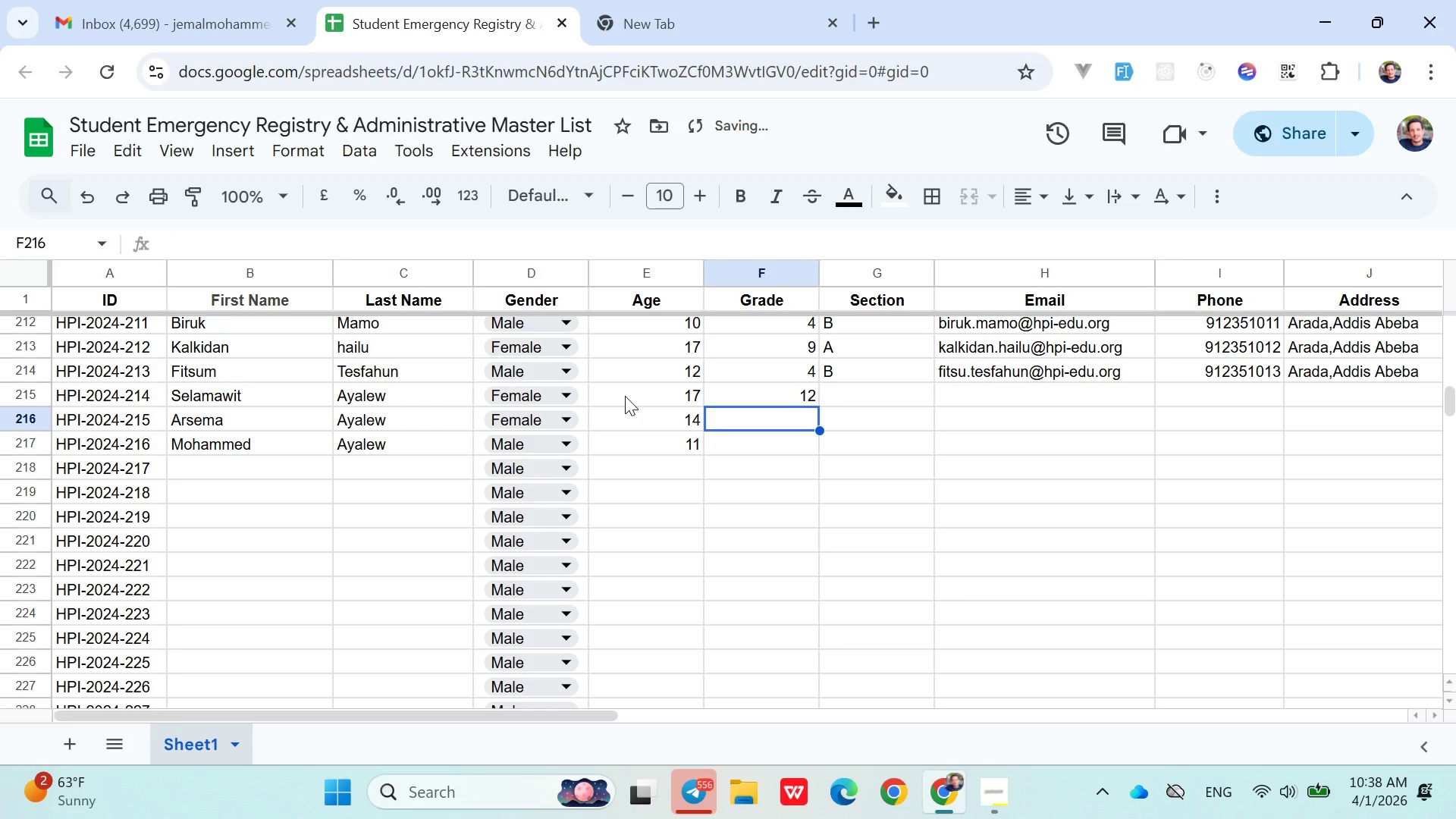 
type(10)
key(Backspace)
key(Backspace)
type(9)
key(Backspace)
 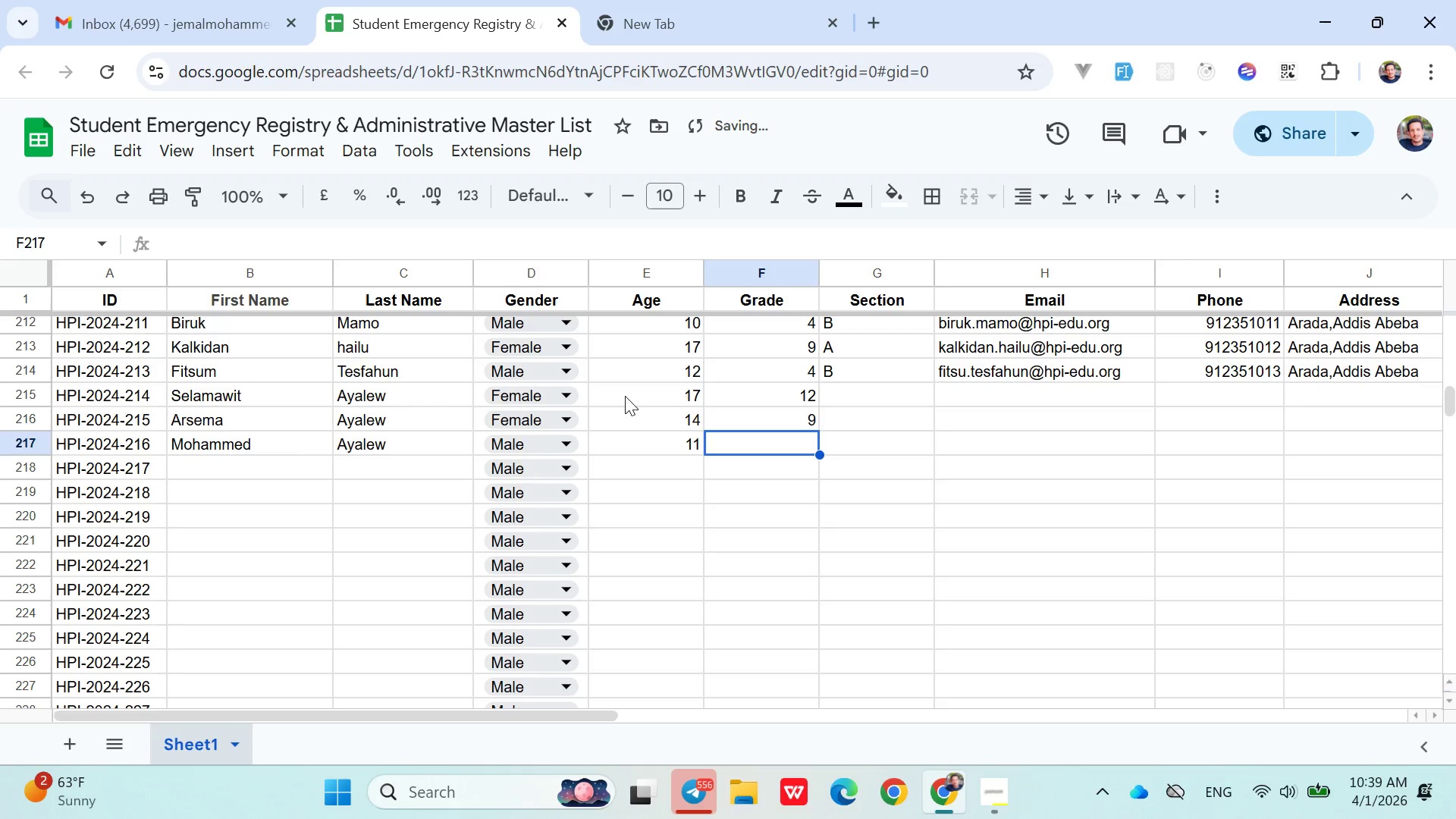 
key(ArrowDown)
 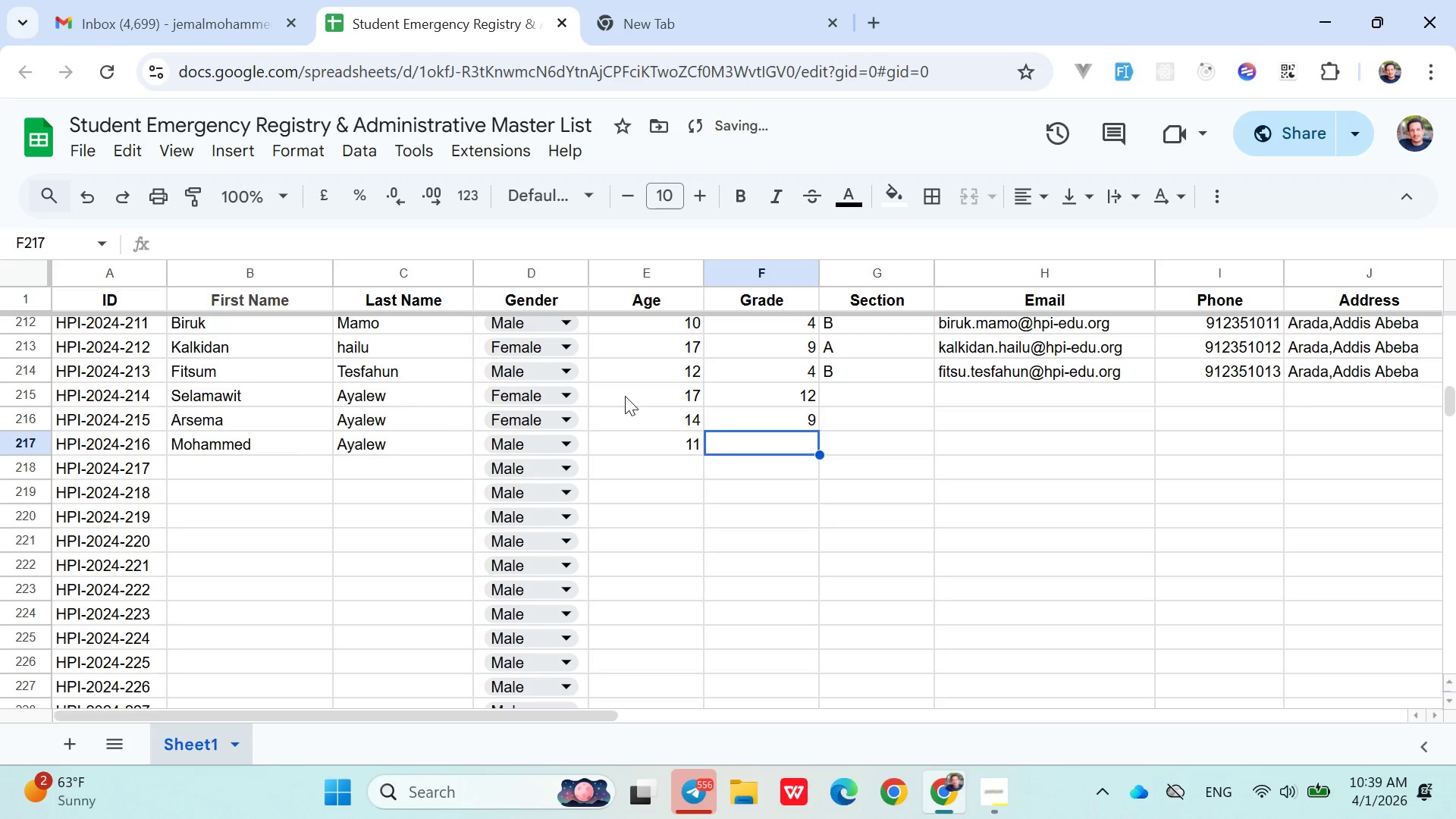 
key(5)
 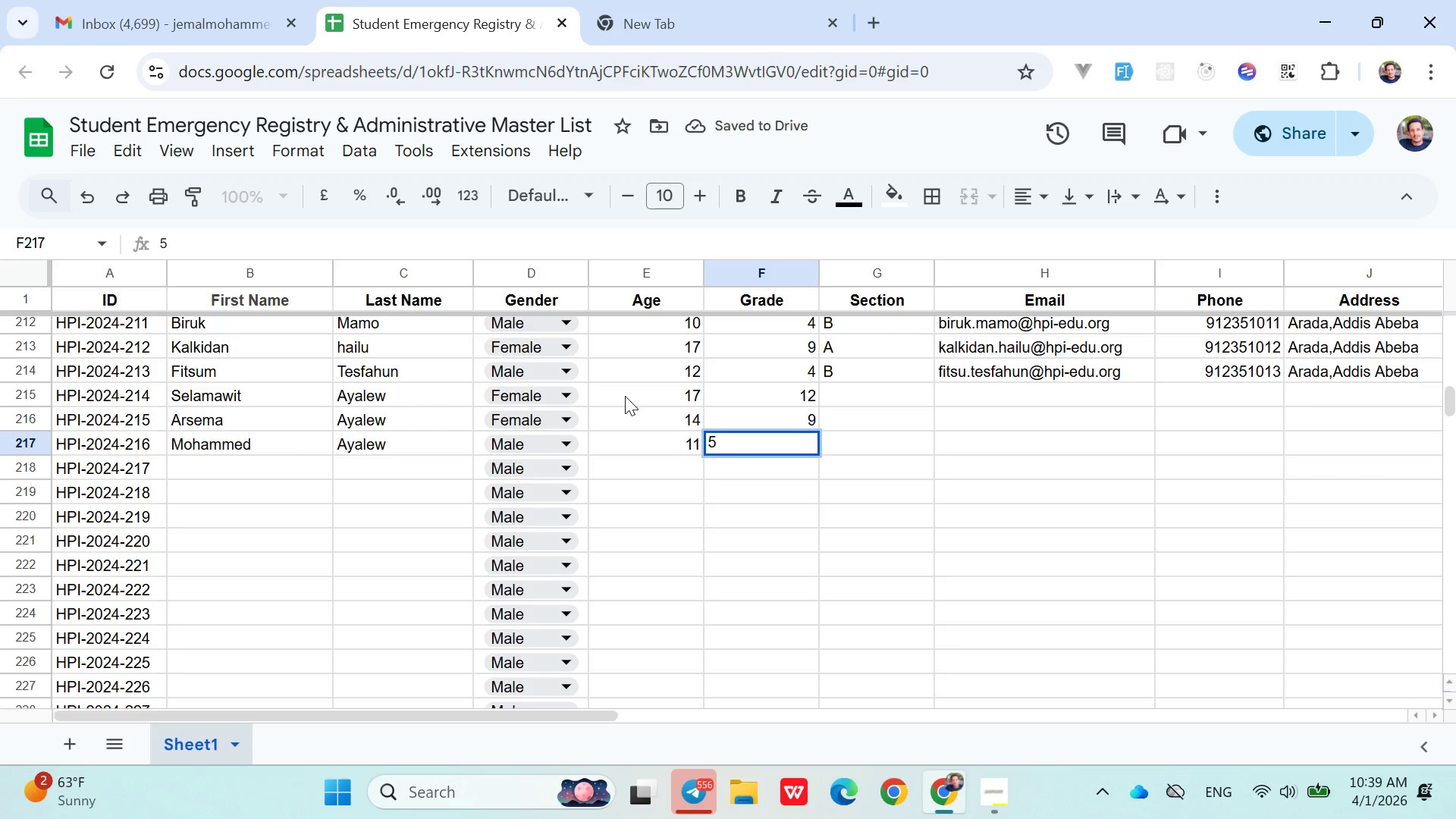 
key(ArrowRight)
 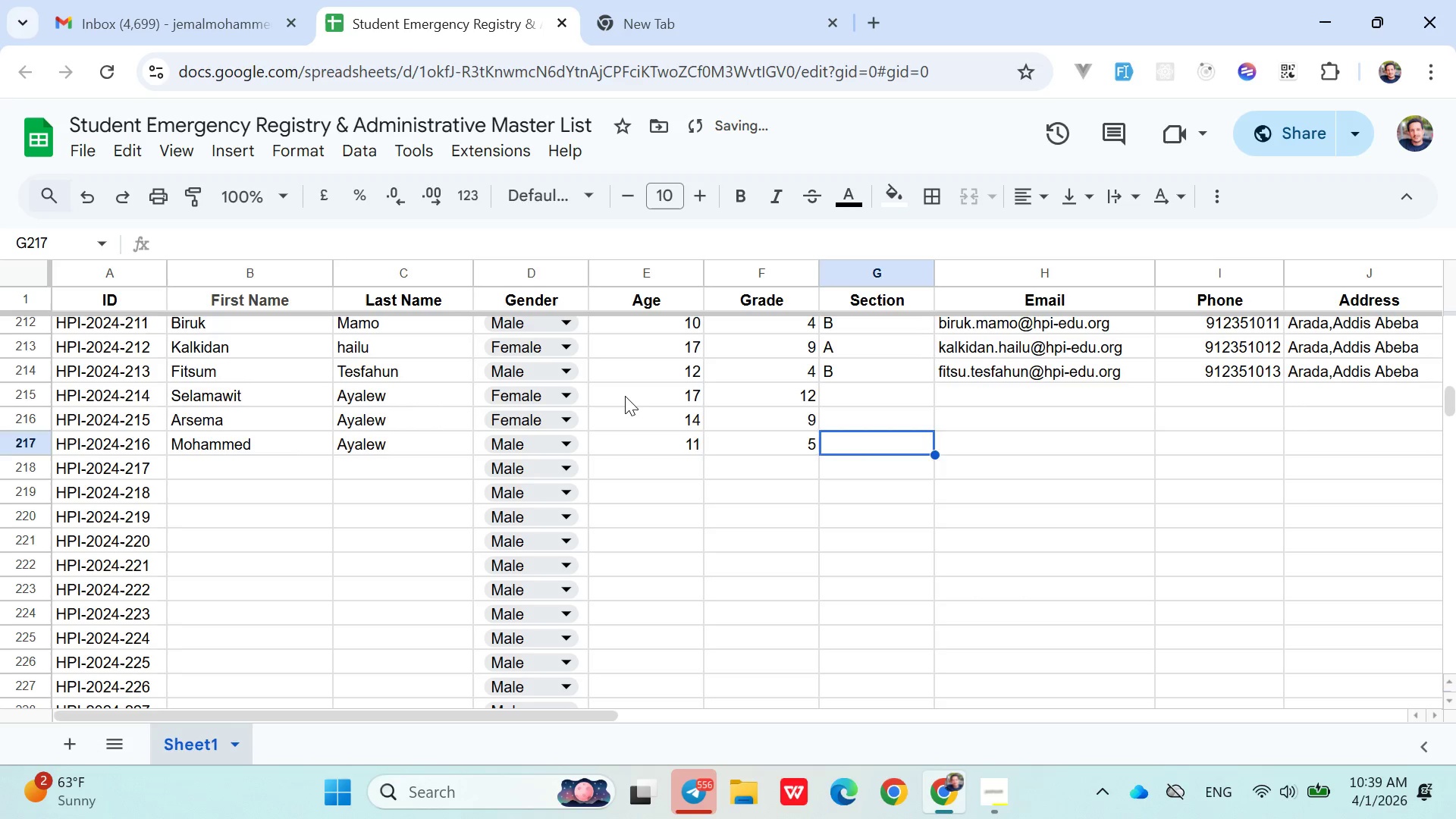 
key(ArrowUp)
 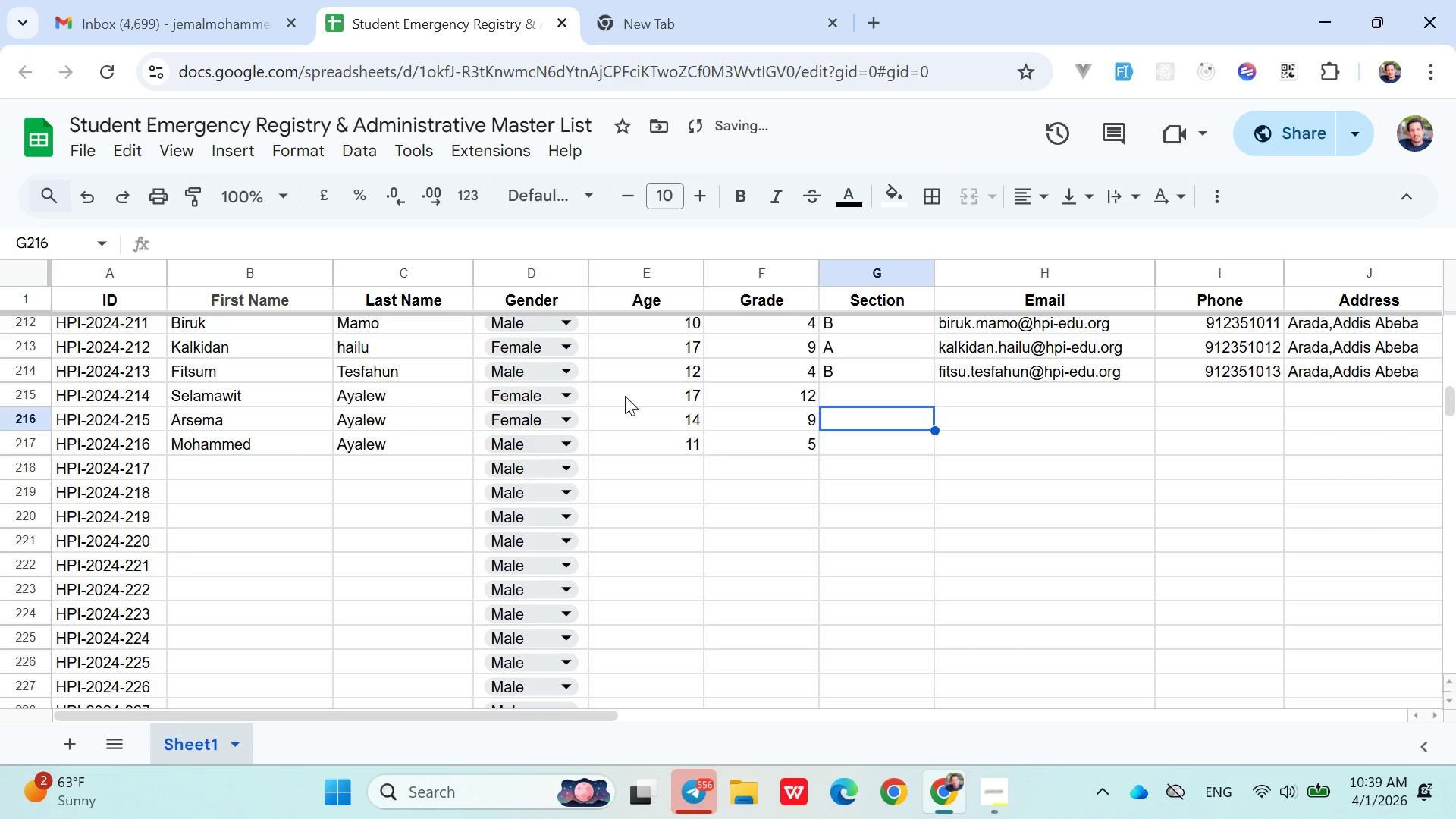 
key(ArrowUp)
 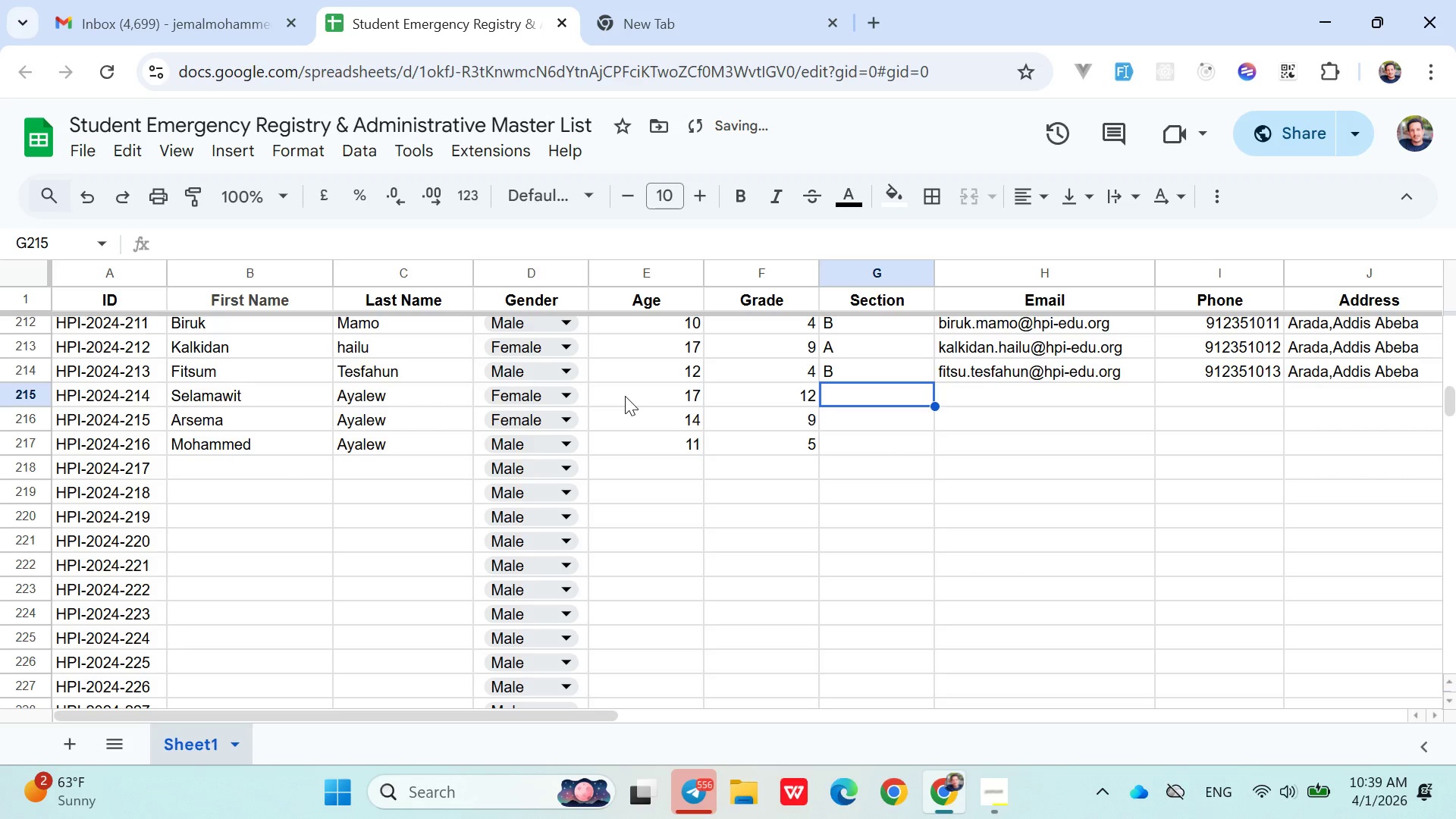 
key(Shift+A)
 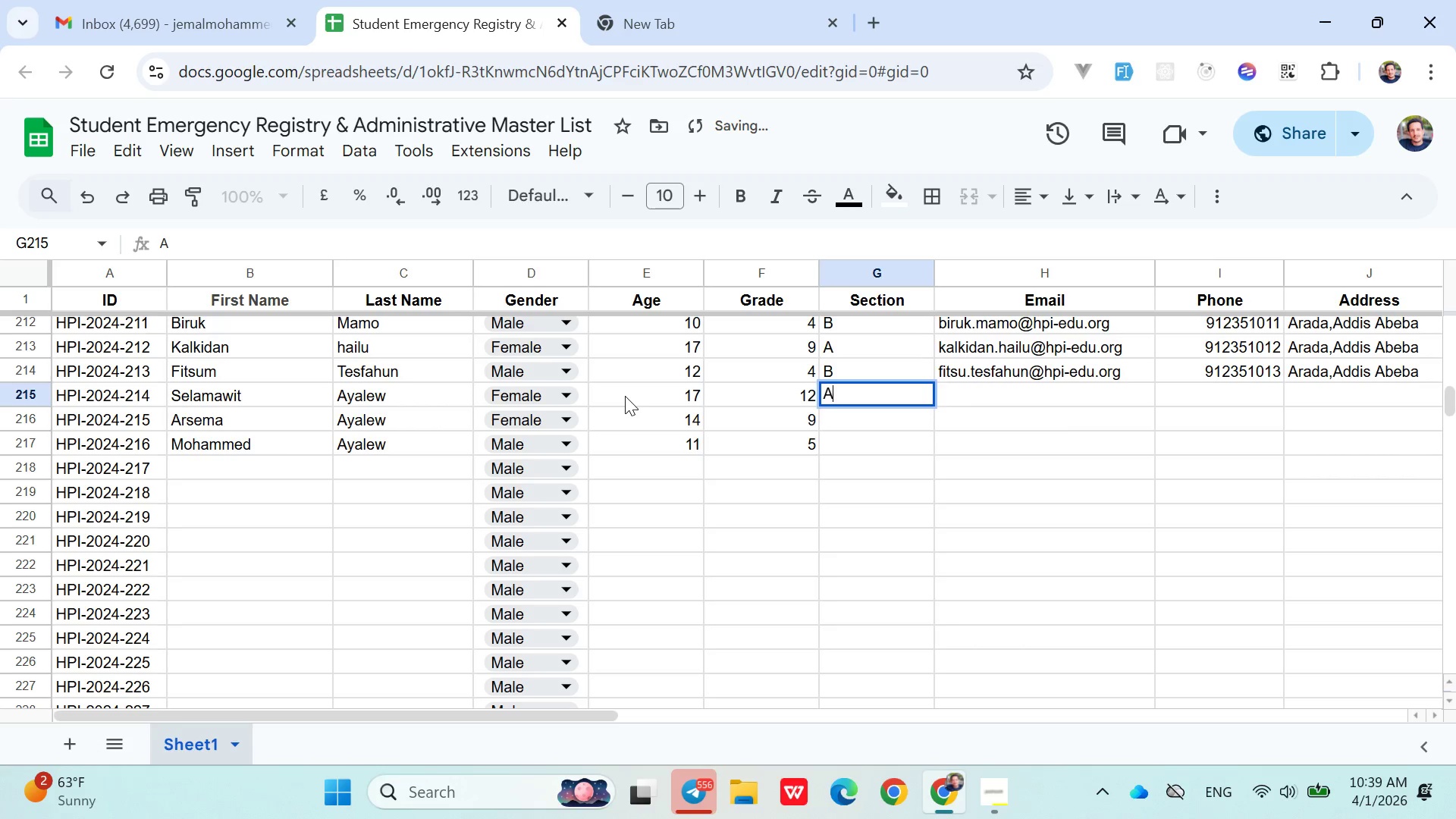 
key(ArrowDown)
 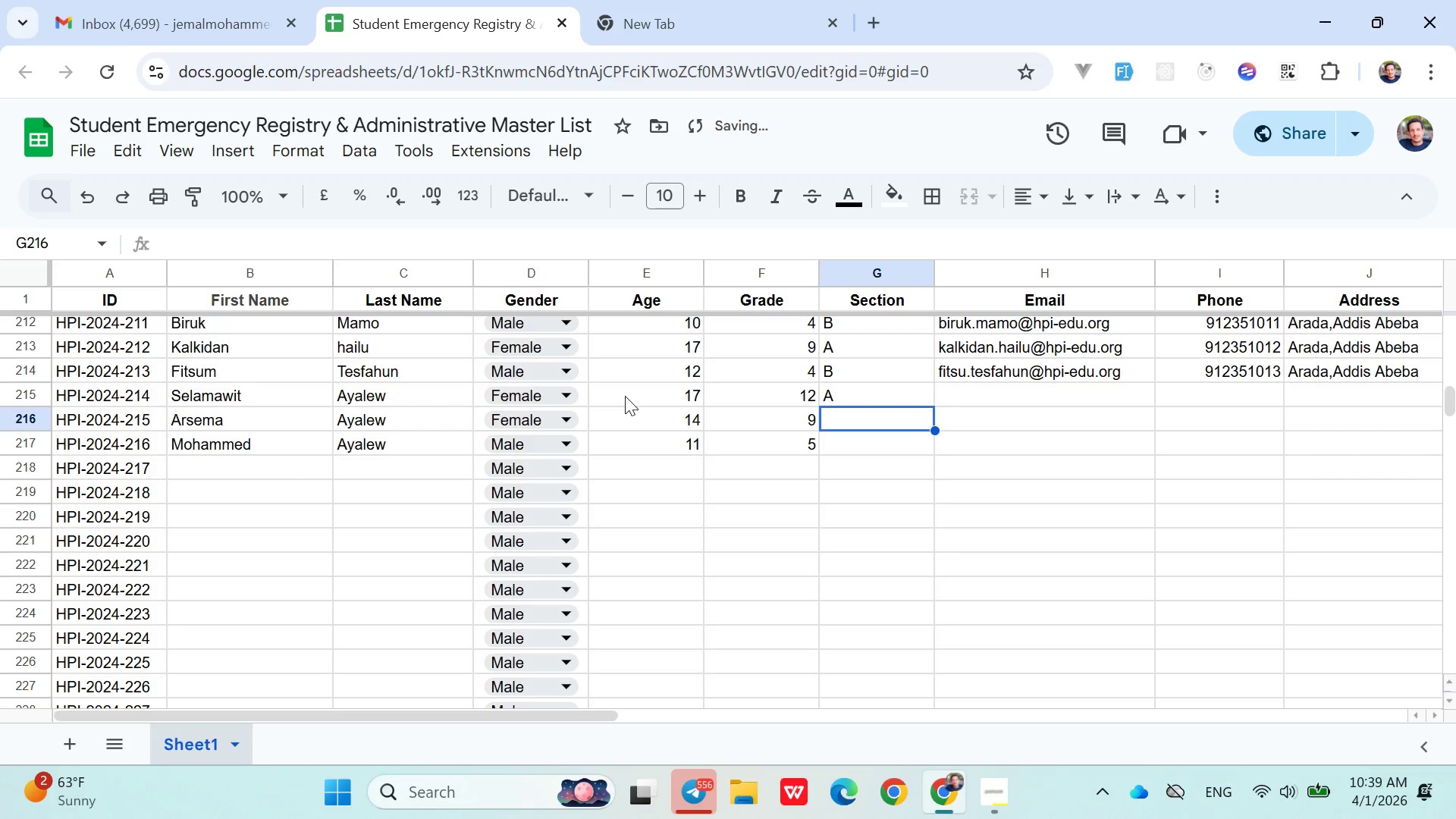 
key(Shift+A)
 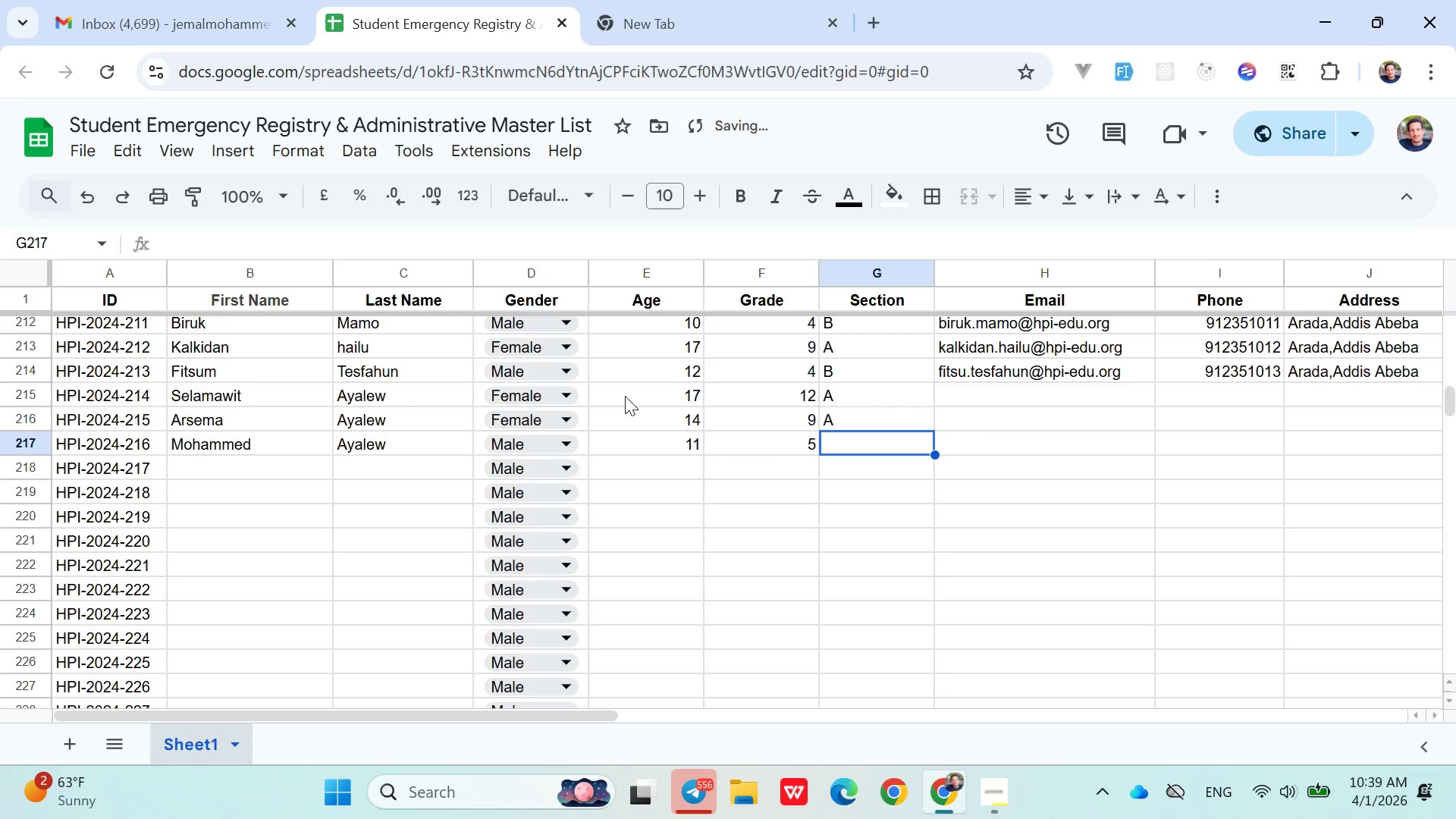 
key(ArrowDown)
 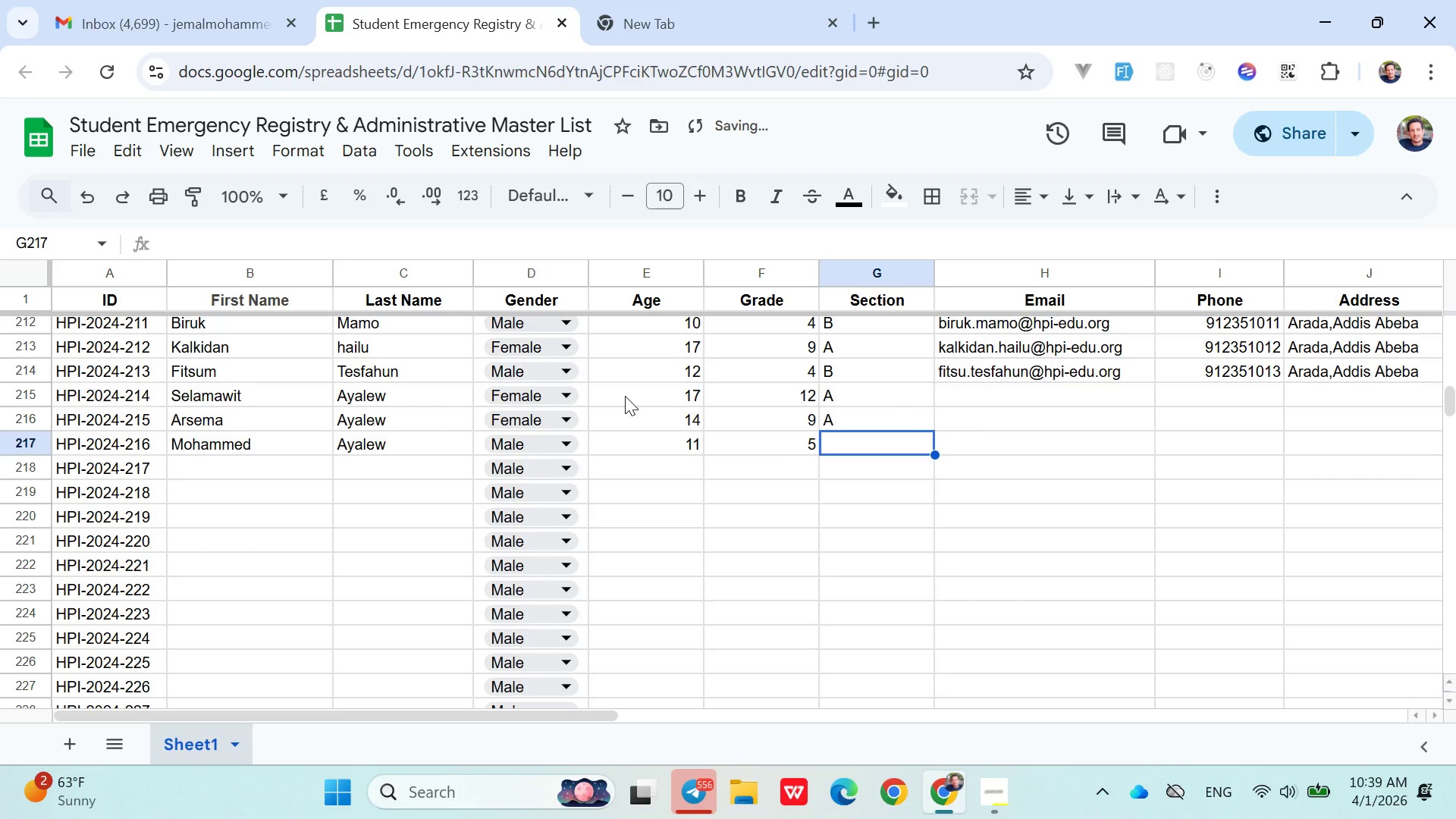 
key(Shift+B)
 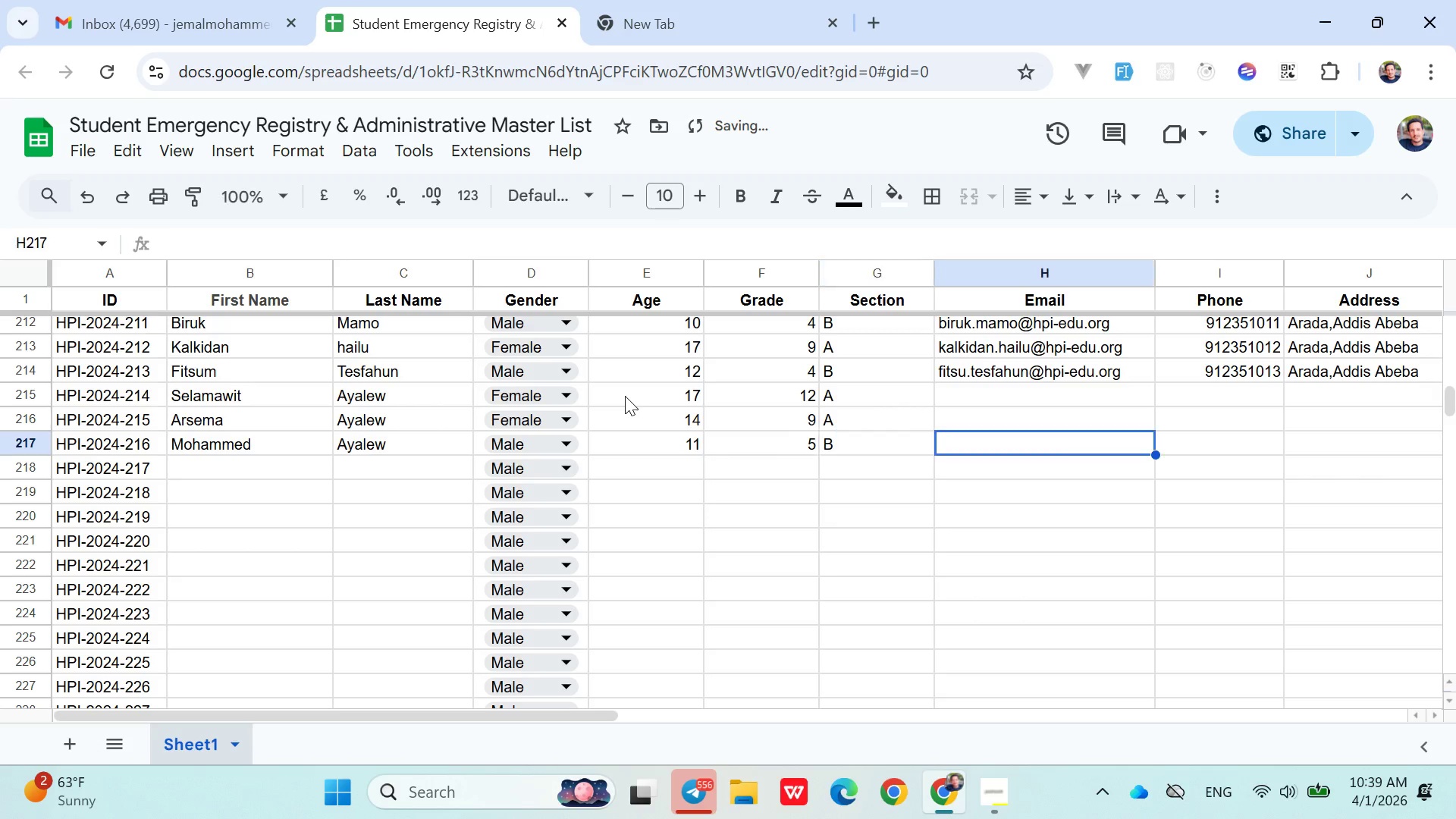 
key(ArrowRight)
 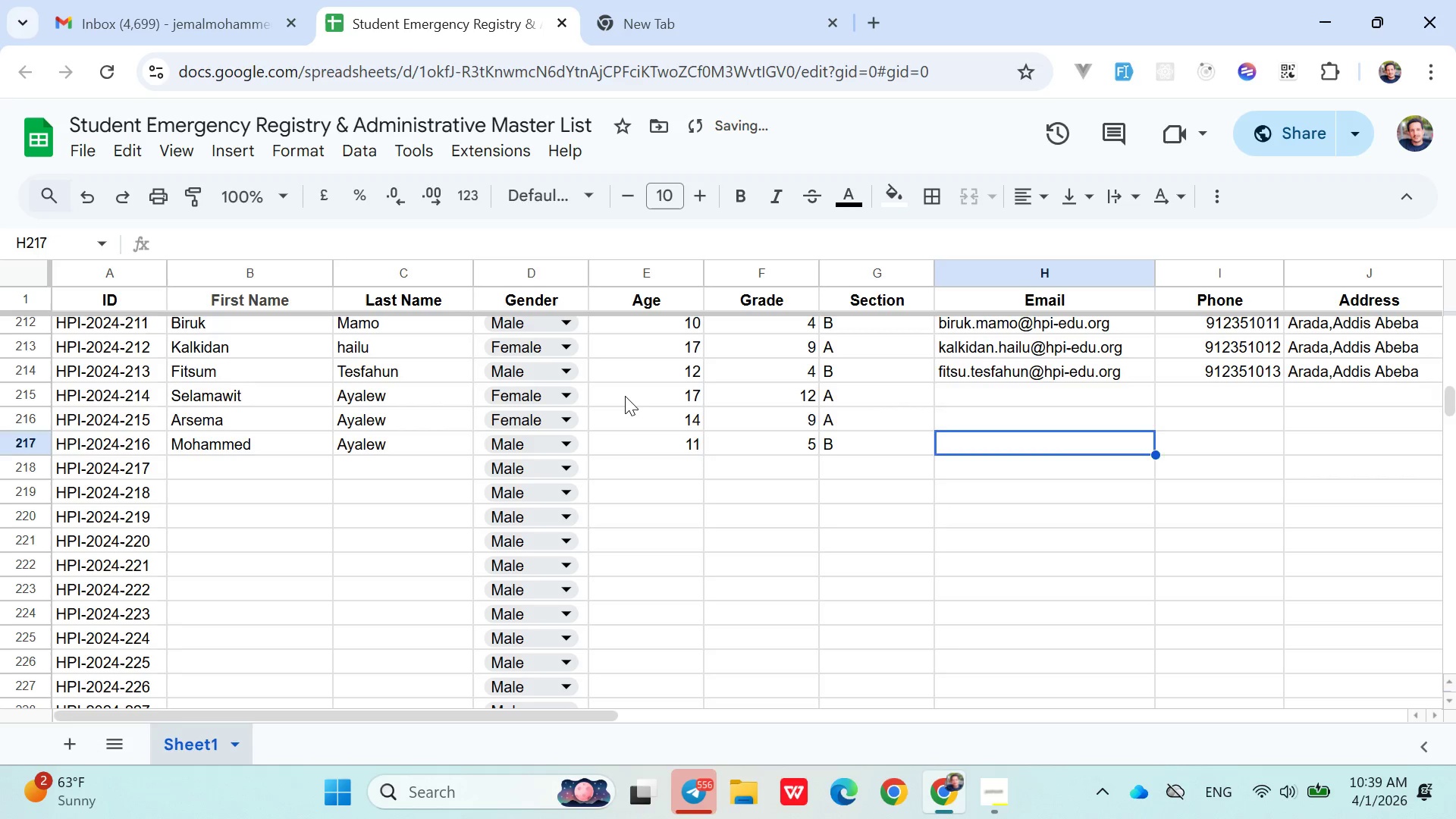 
hold_key(key=ArrowUp, duration=0.53)
 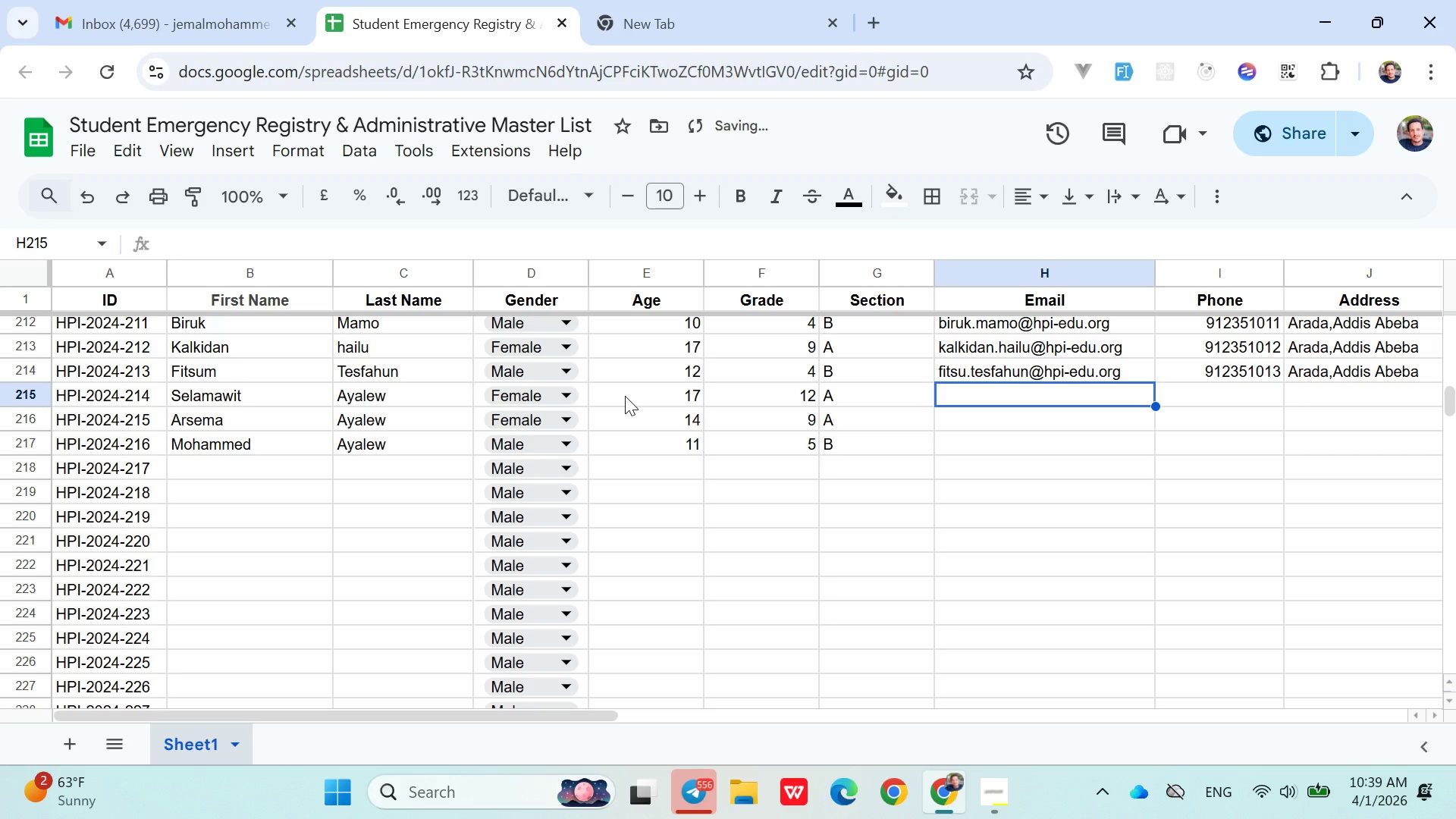 
type(selamawit.ayalew@hpi-edu.org)
 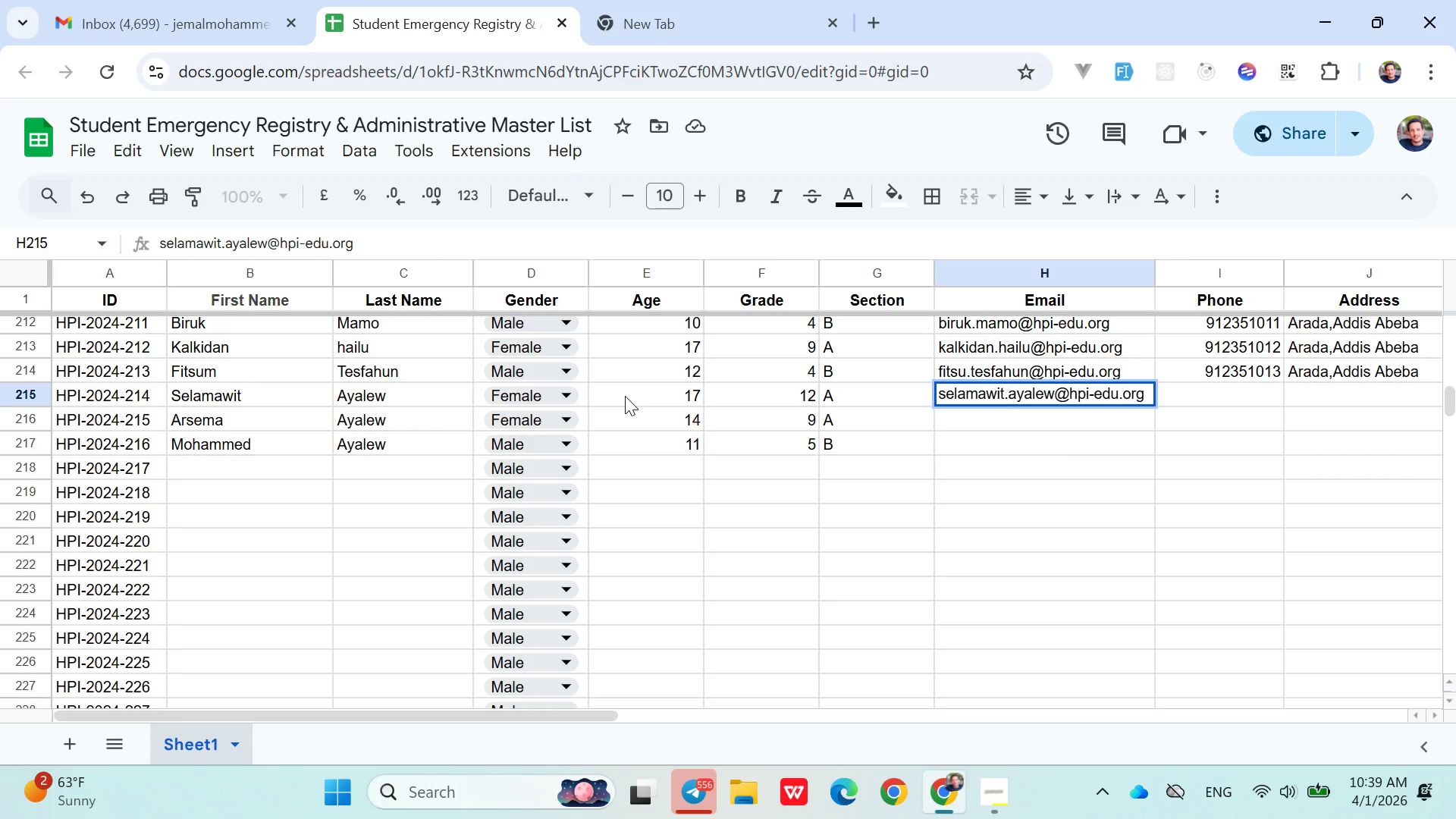 
left_click([956, 414])
 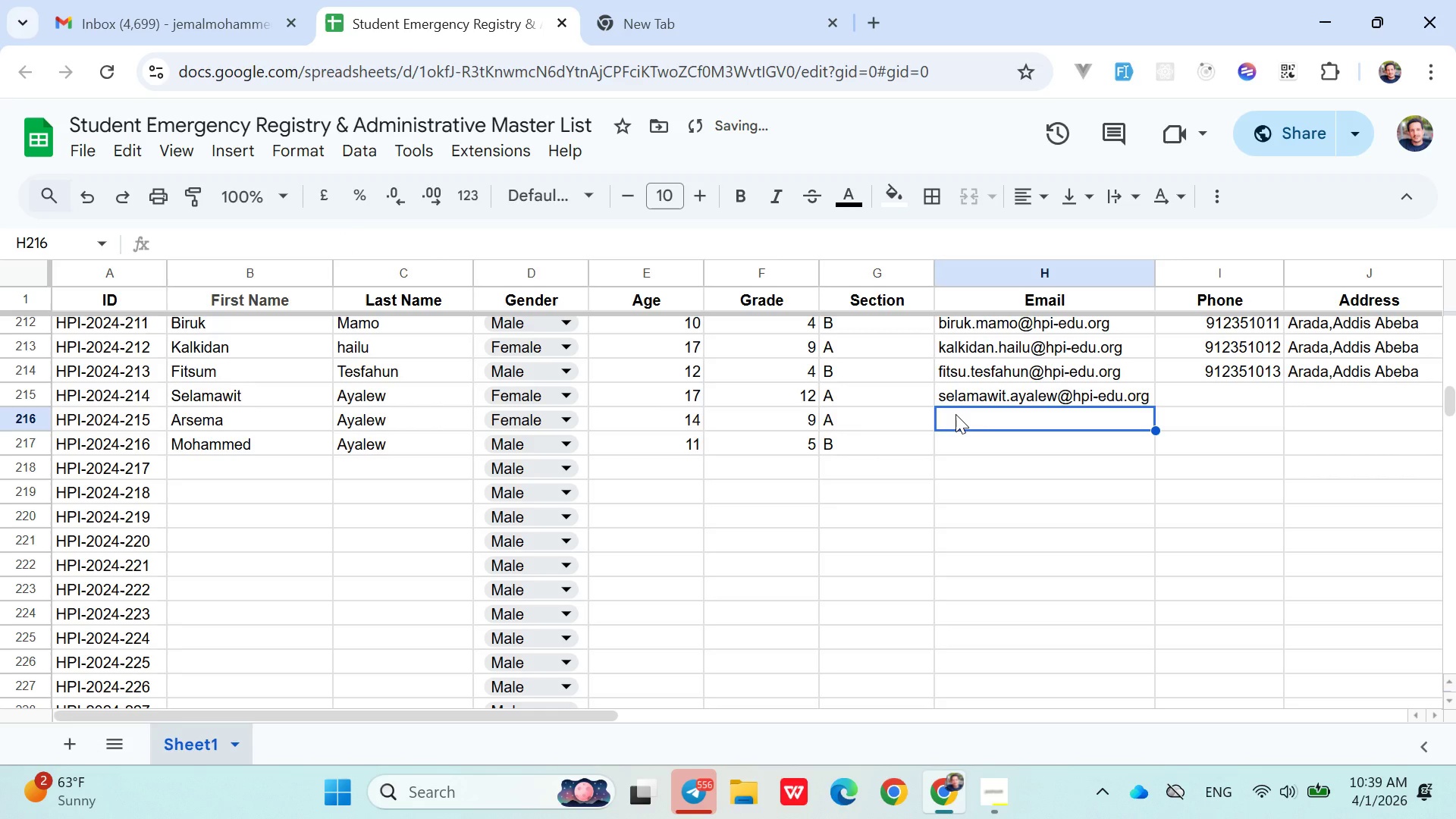 
type(arsema.ayalew@hpi-edu.org)
 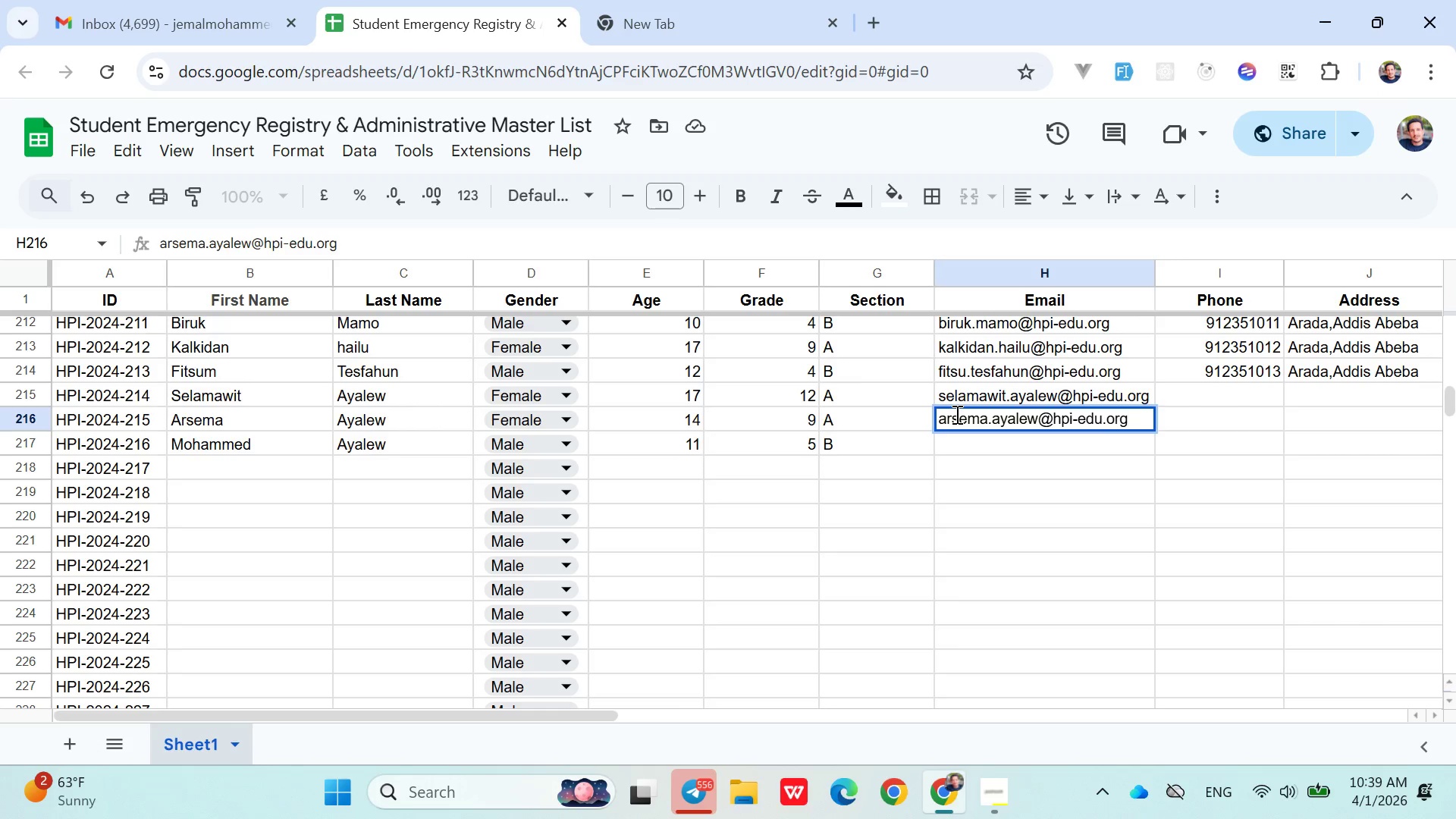 
left_click([1214, 396])
 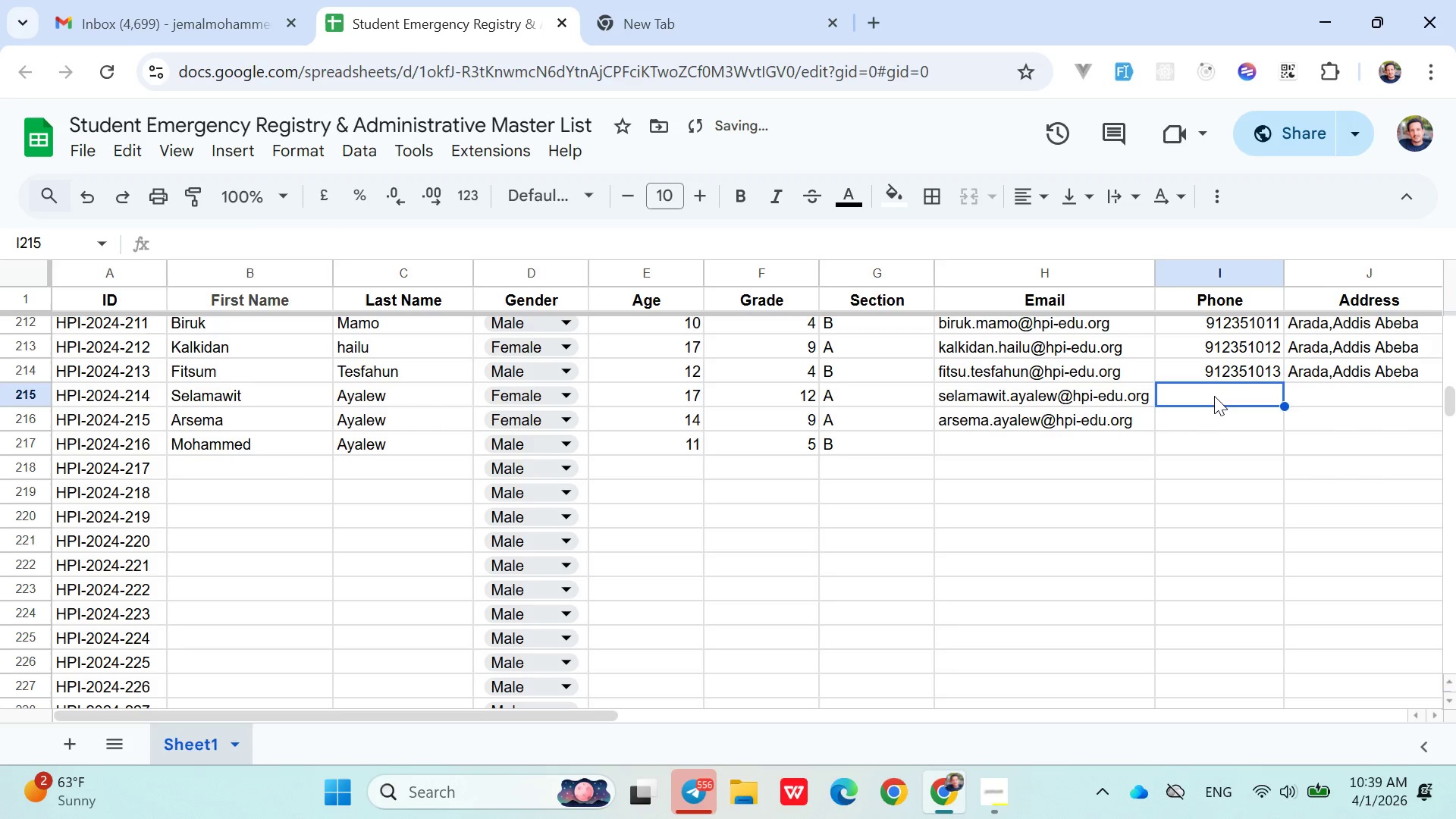 
type(091234)
key(Backspace)
type(5101)
 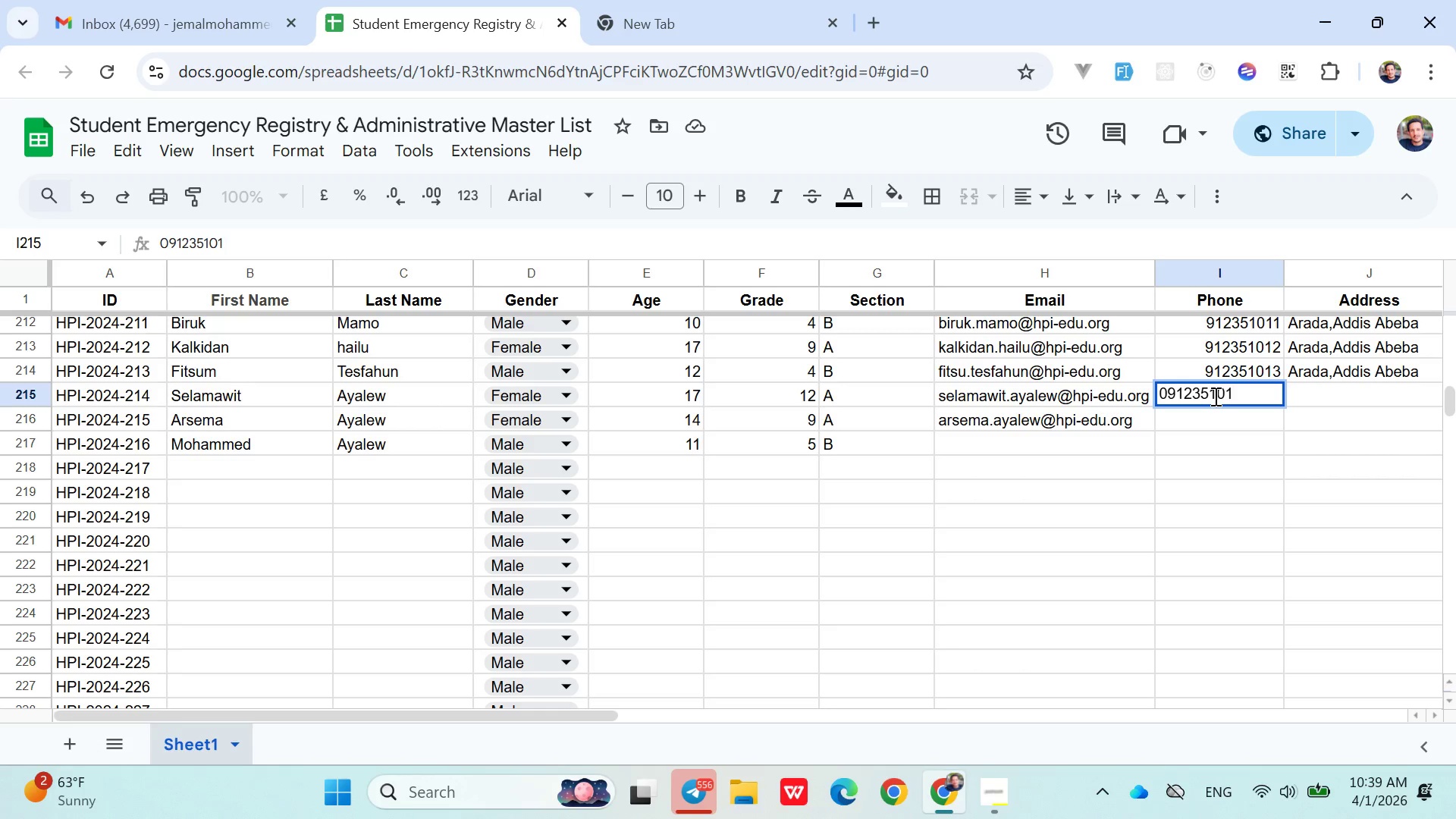 
key(4)
 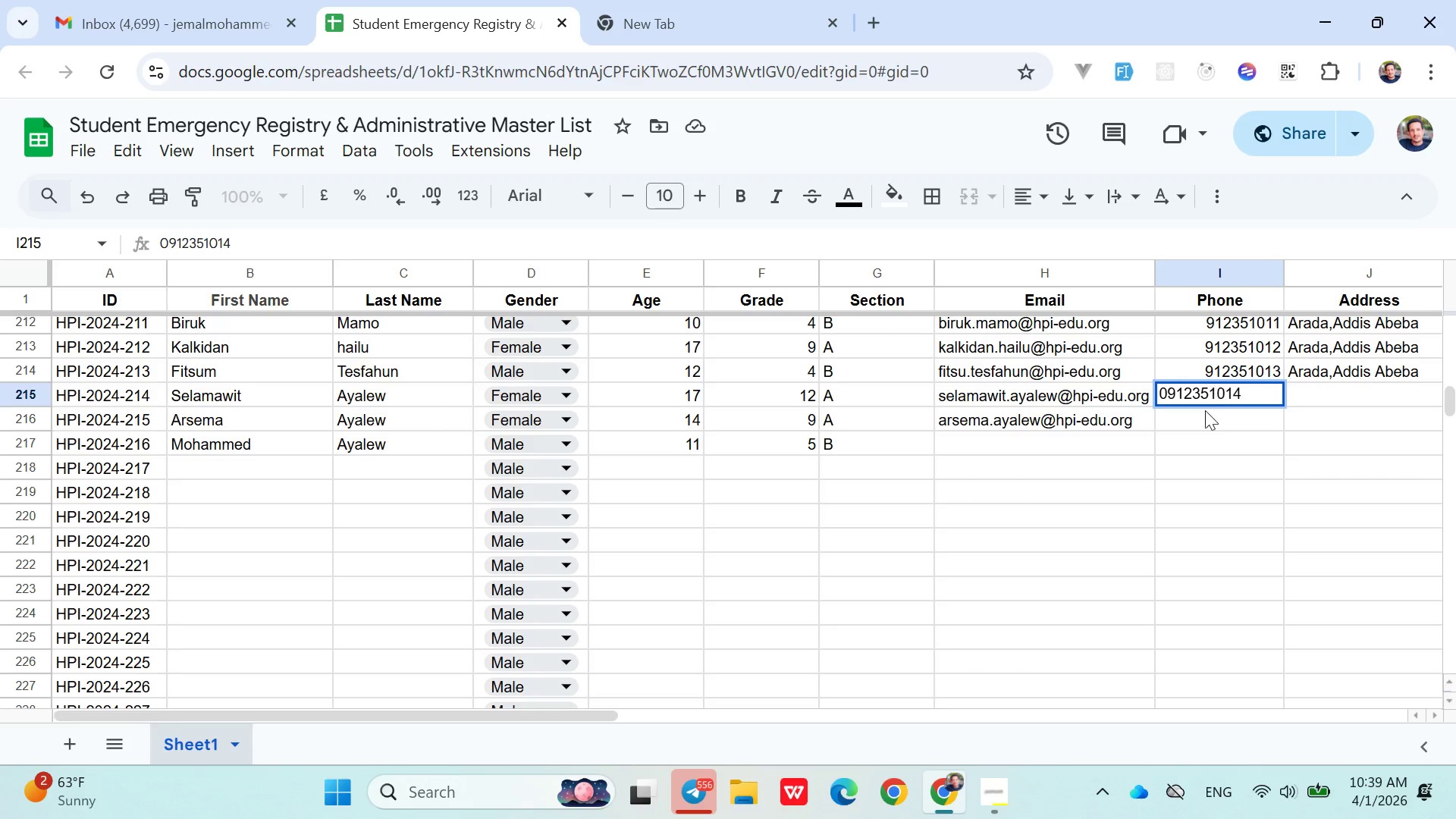 
left_click([1202, 414])
 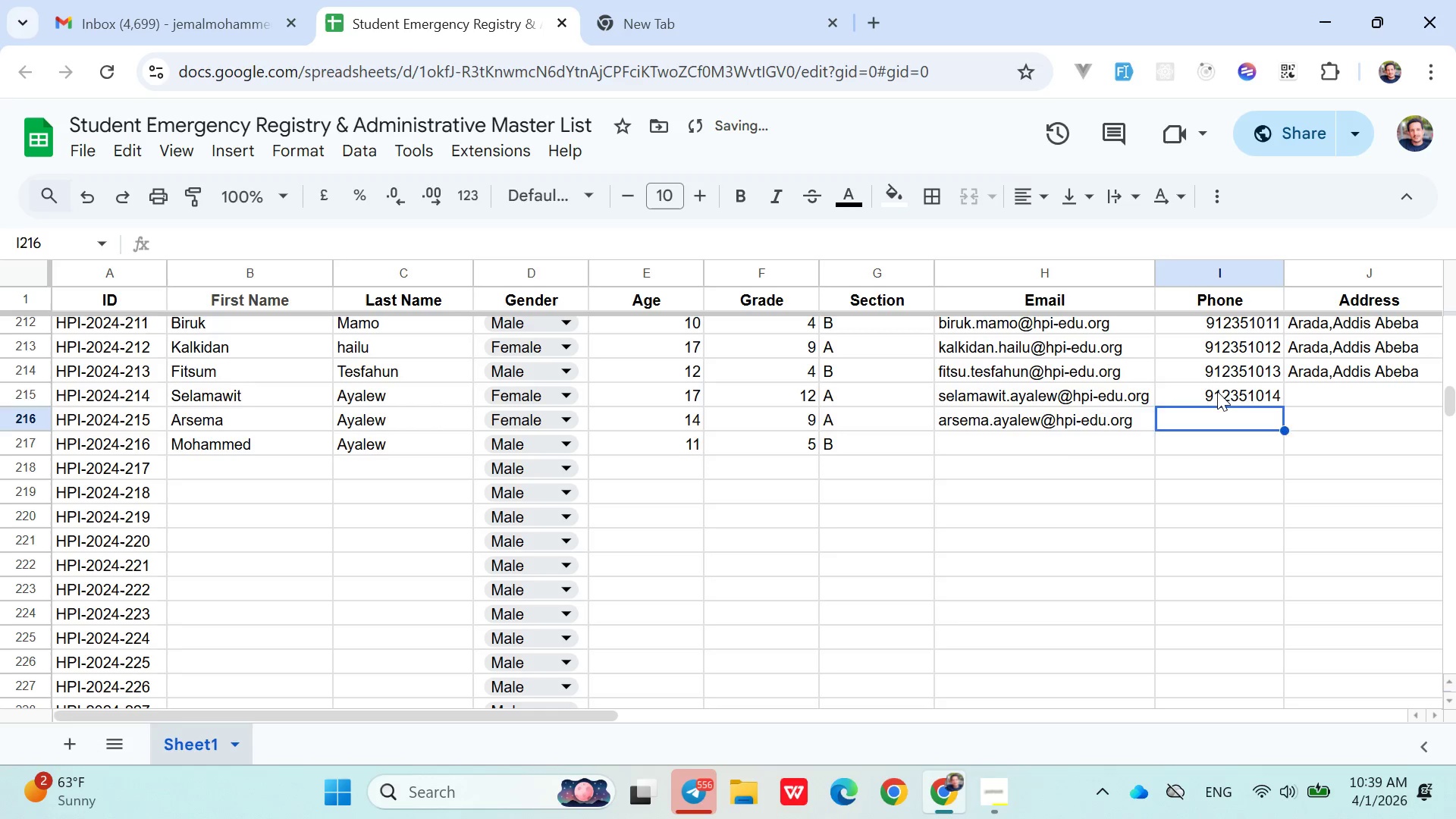 
double_click([1217, 391])
 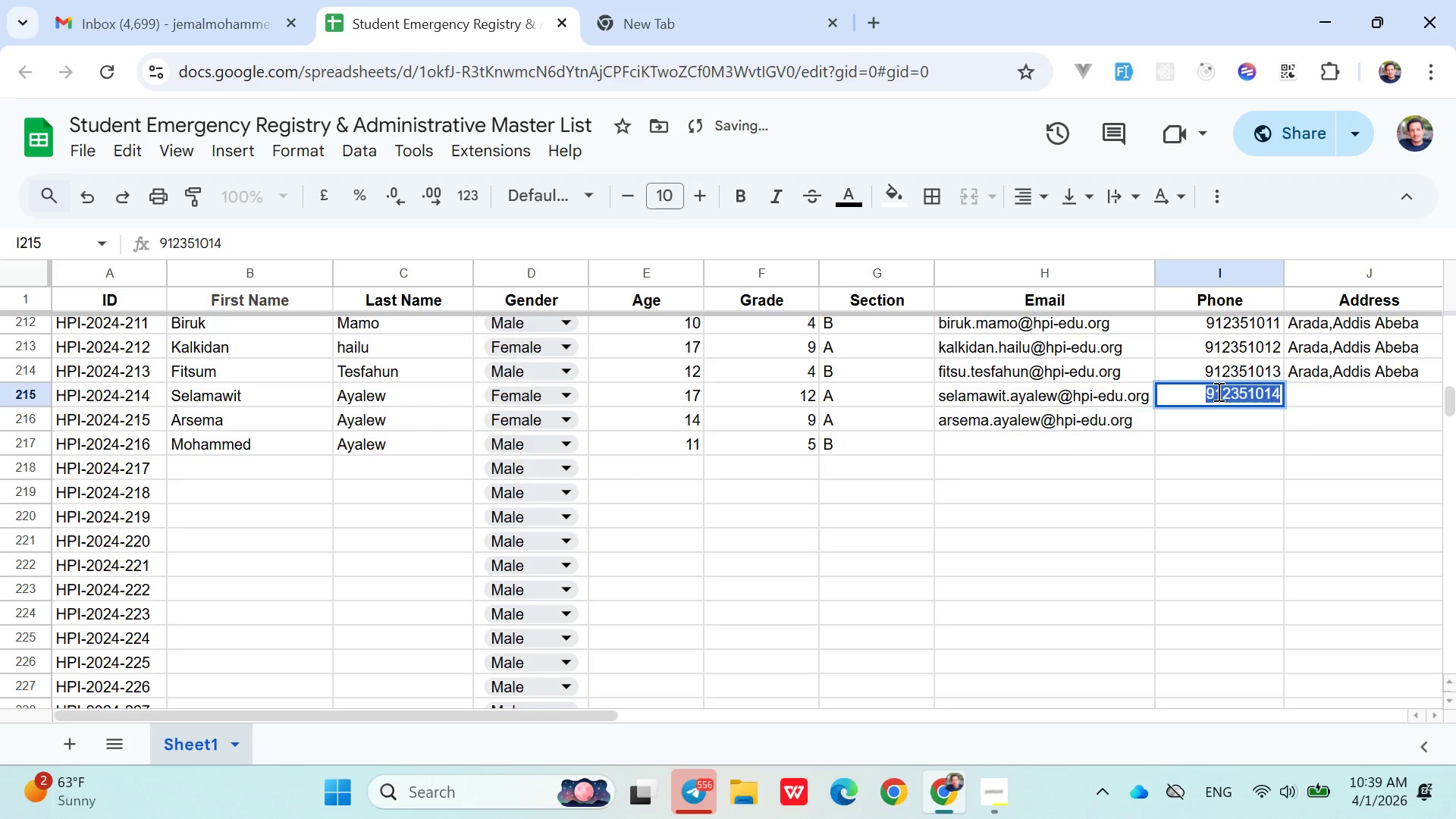 
triple_click([1217, 391])
 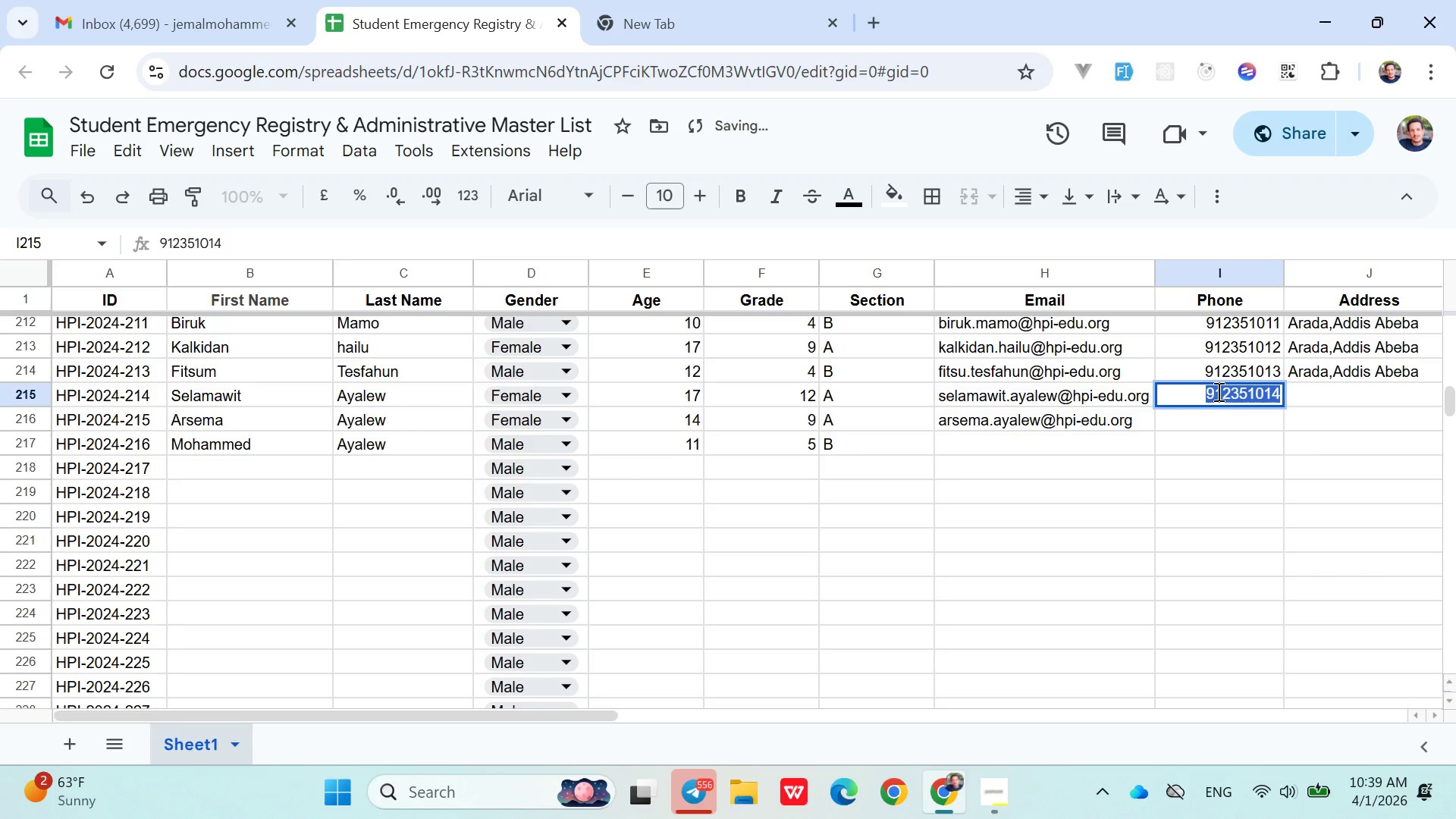 
key(Control+ControlLeft)
 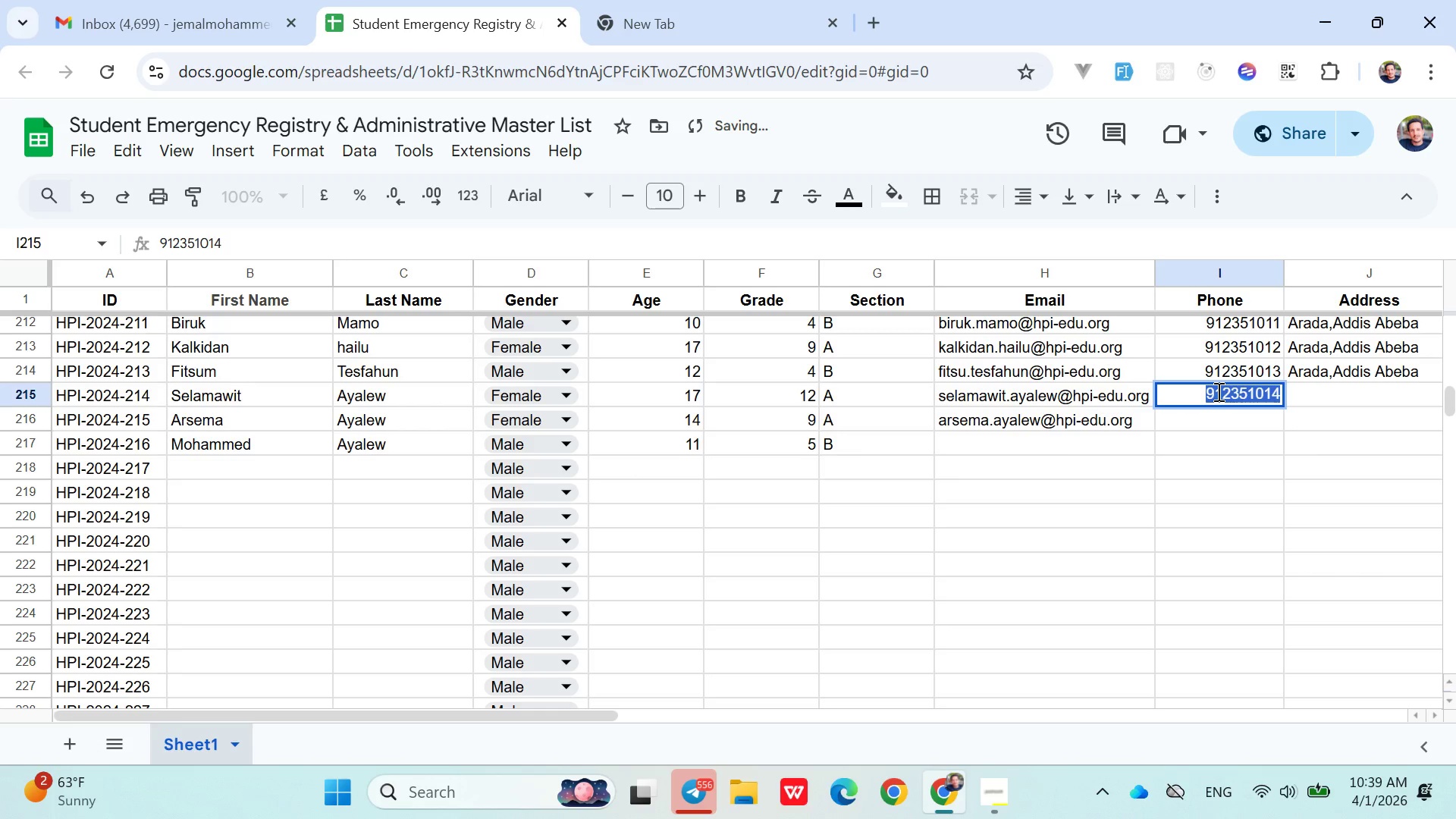 
key(Control+C)
 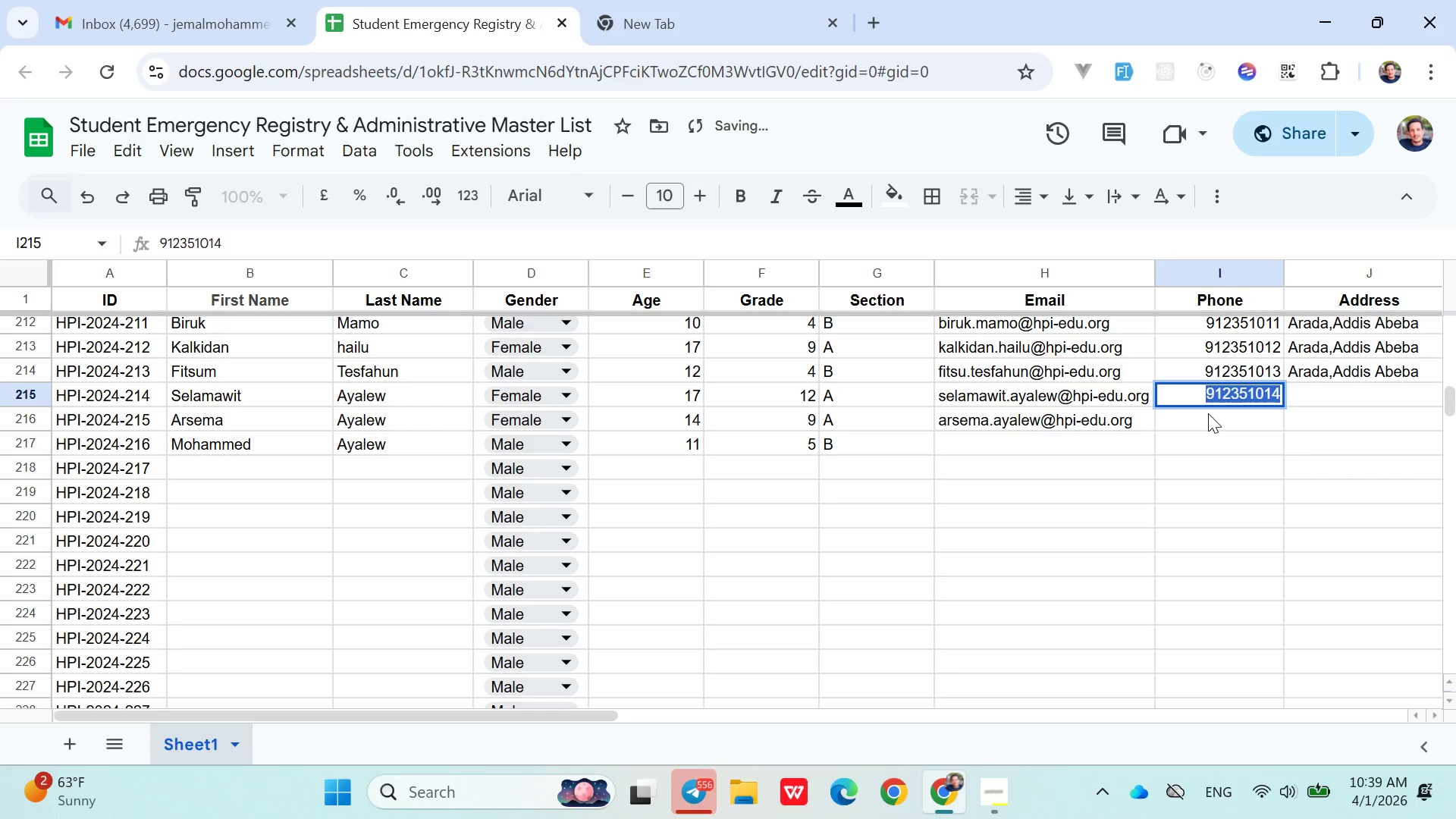 
left_click([1207, 413])
 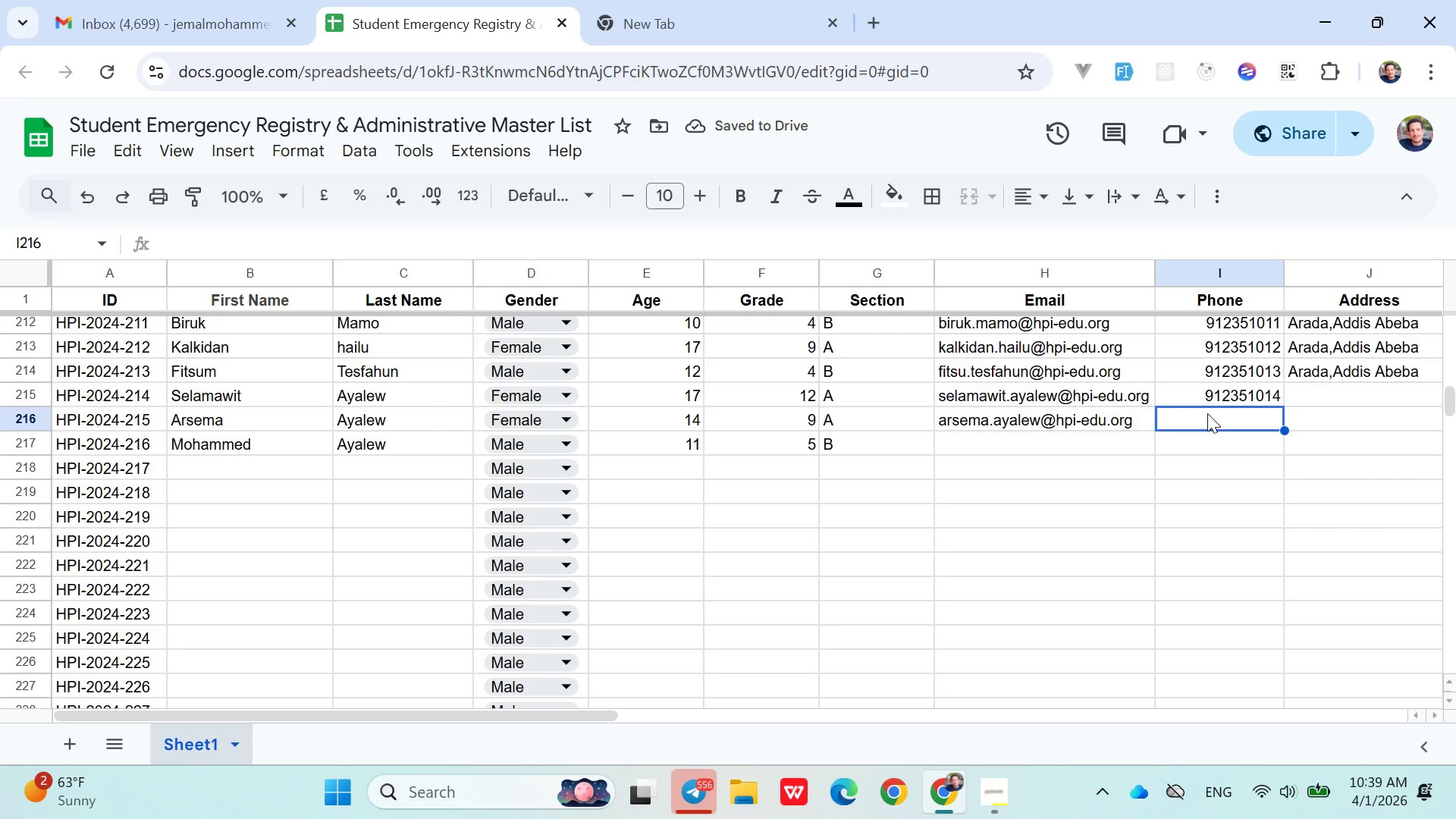 
key(Control+V)
 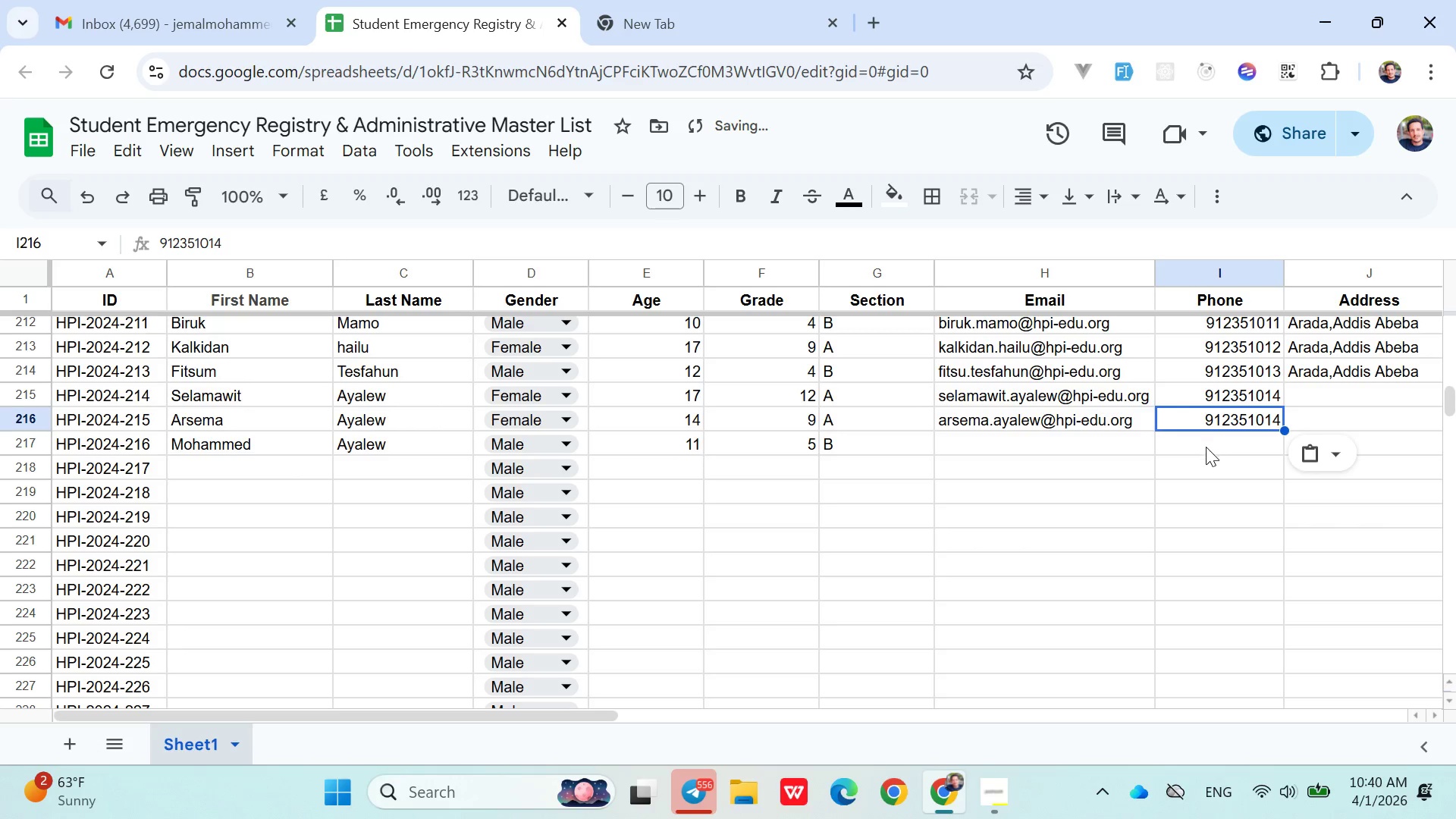 
left_click([1205, 447])
 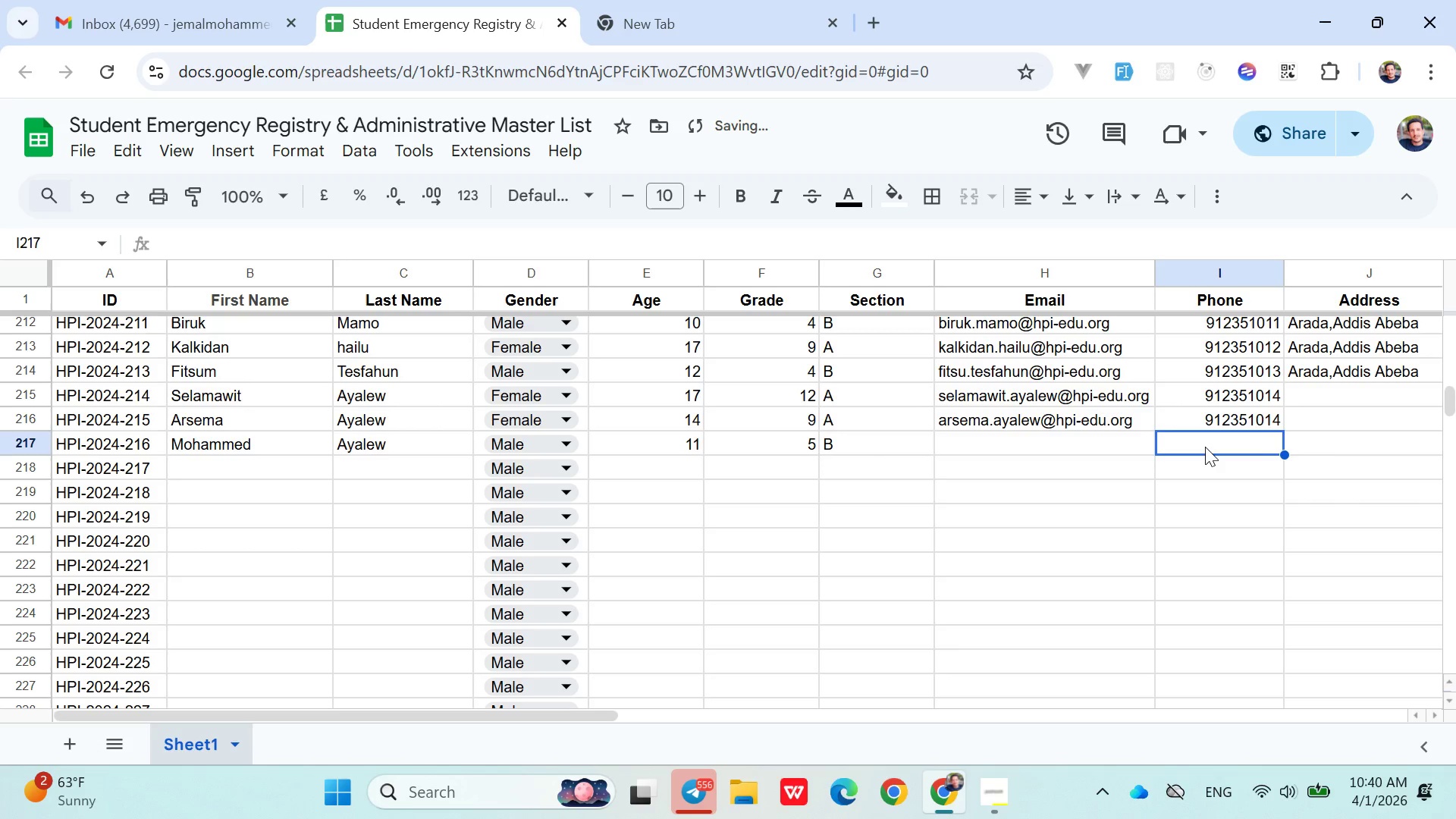 
key(Control+V)
 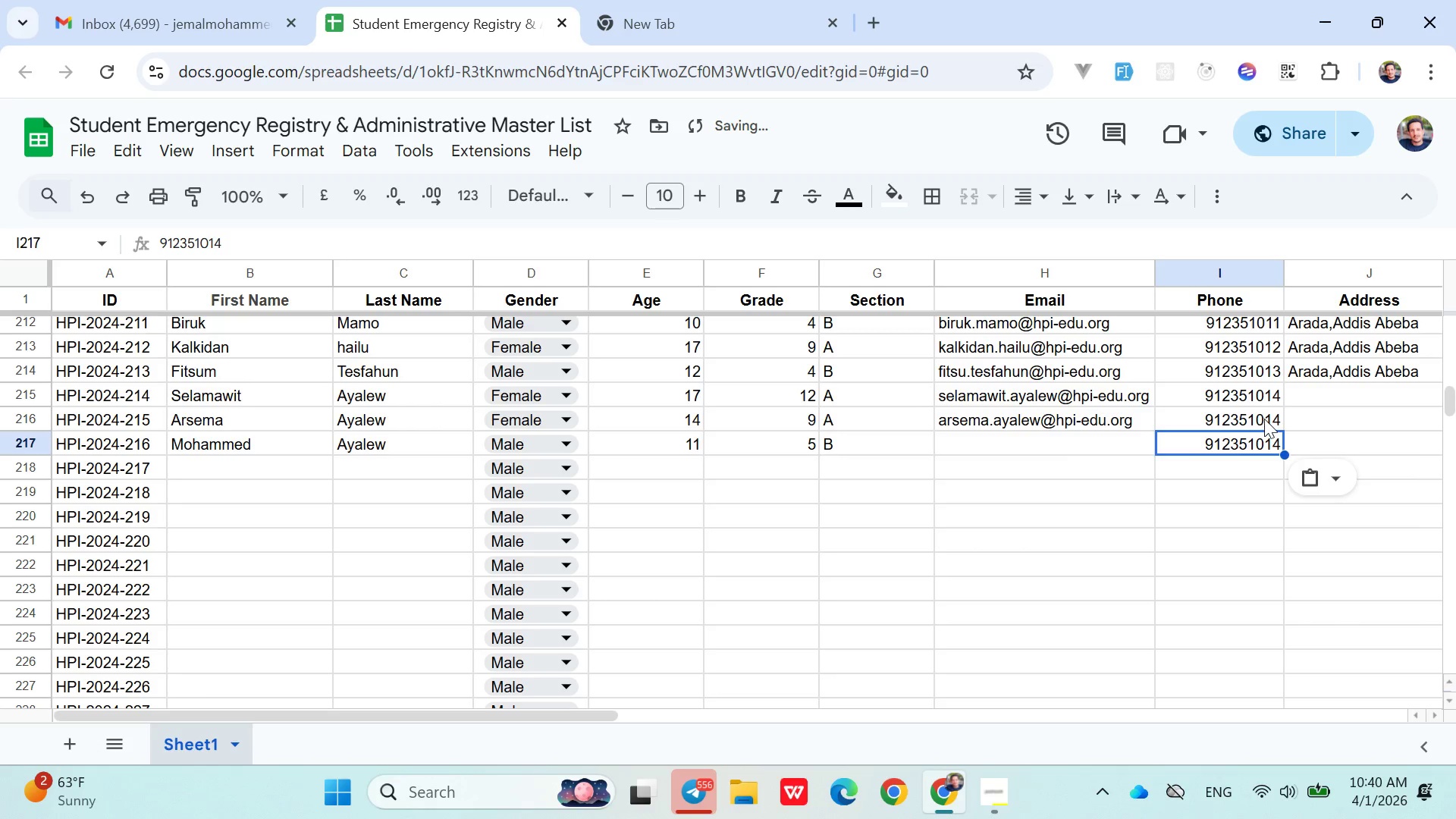 
double_click([1264, 419])
 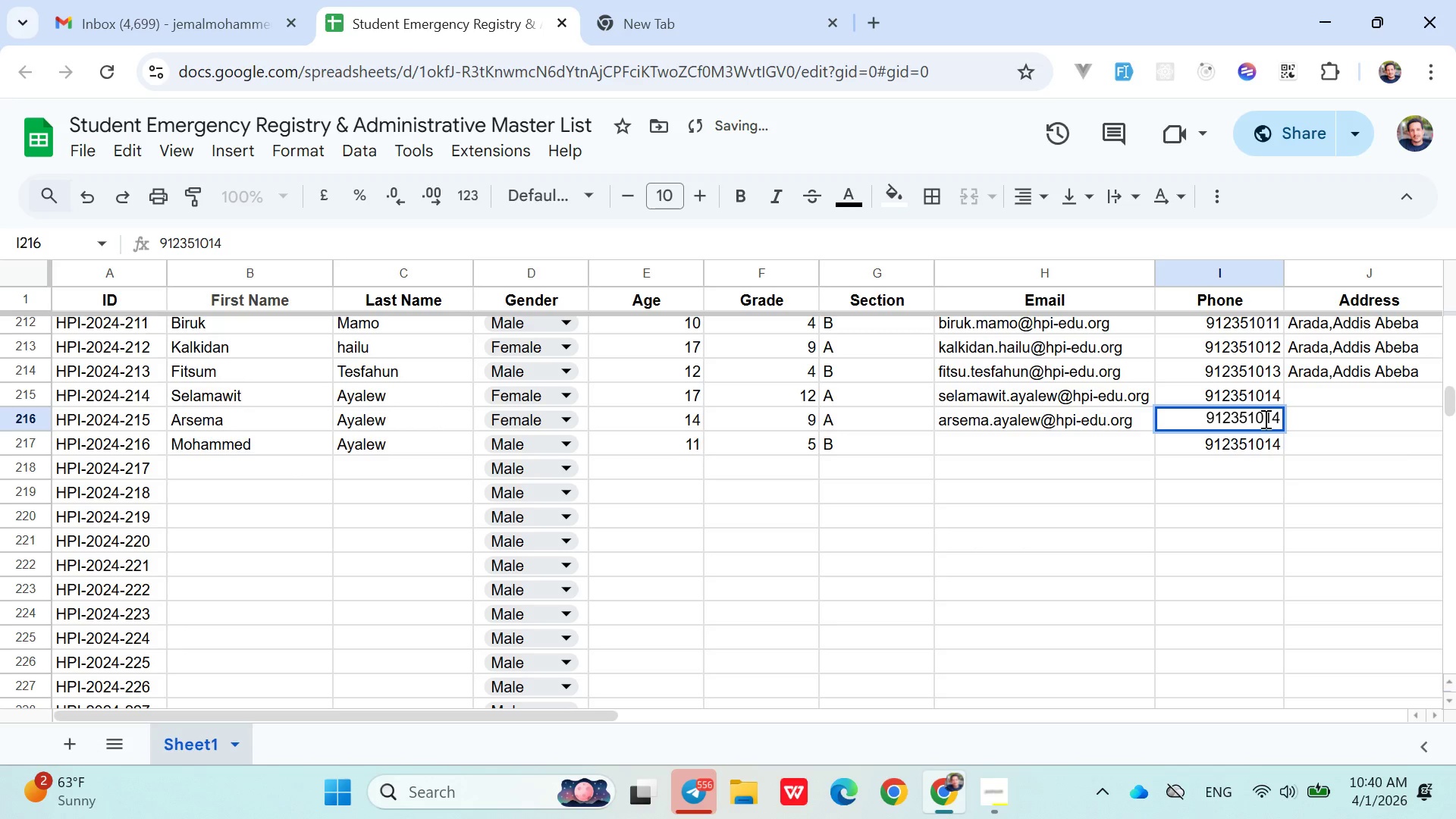 
key(Backspace)
 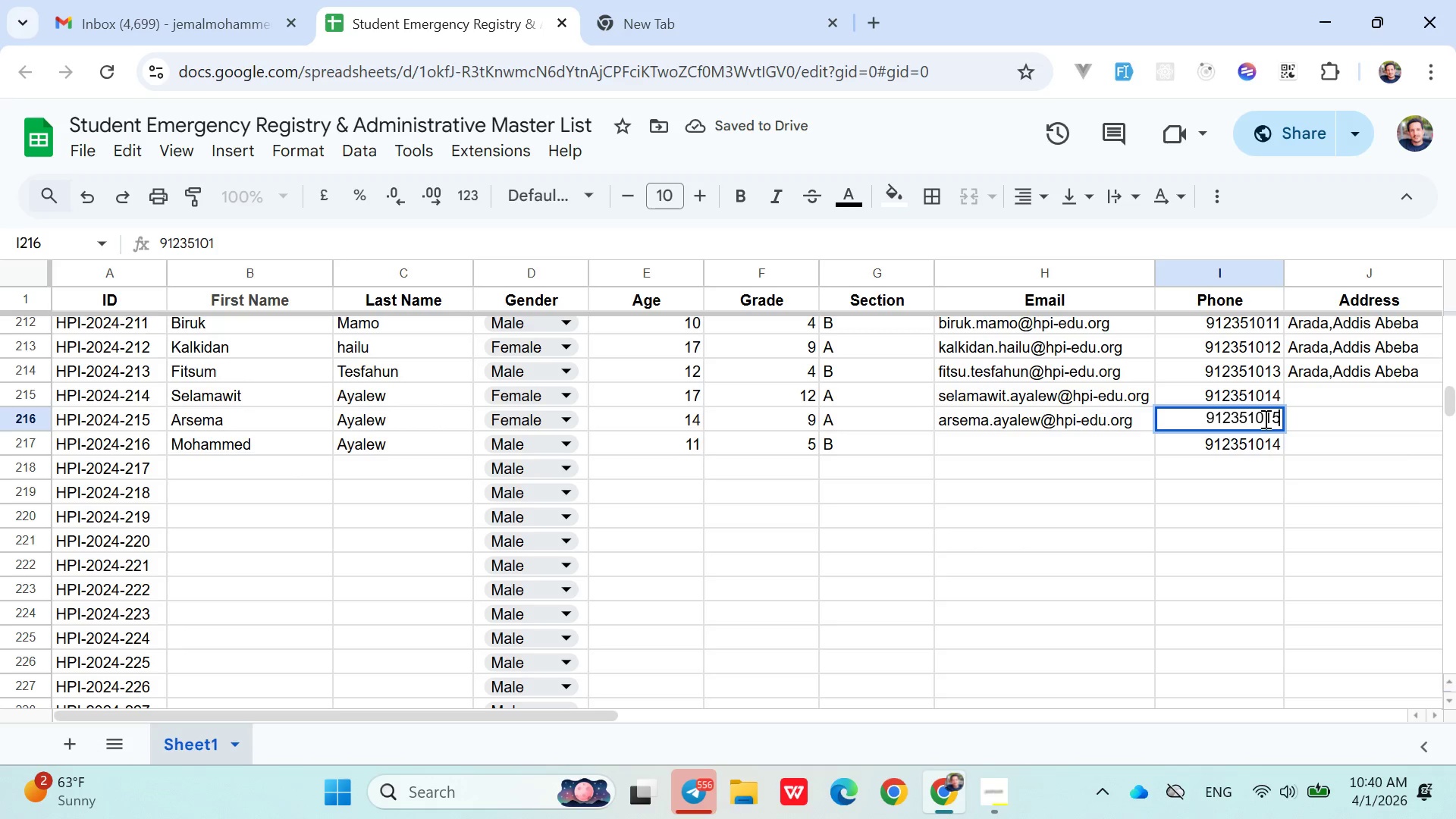 
key(5)
 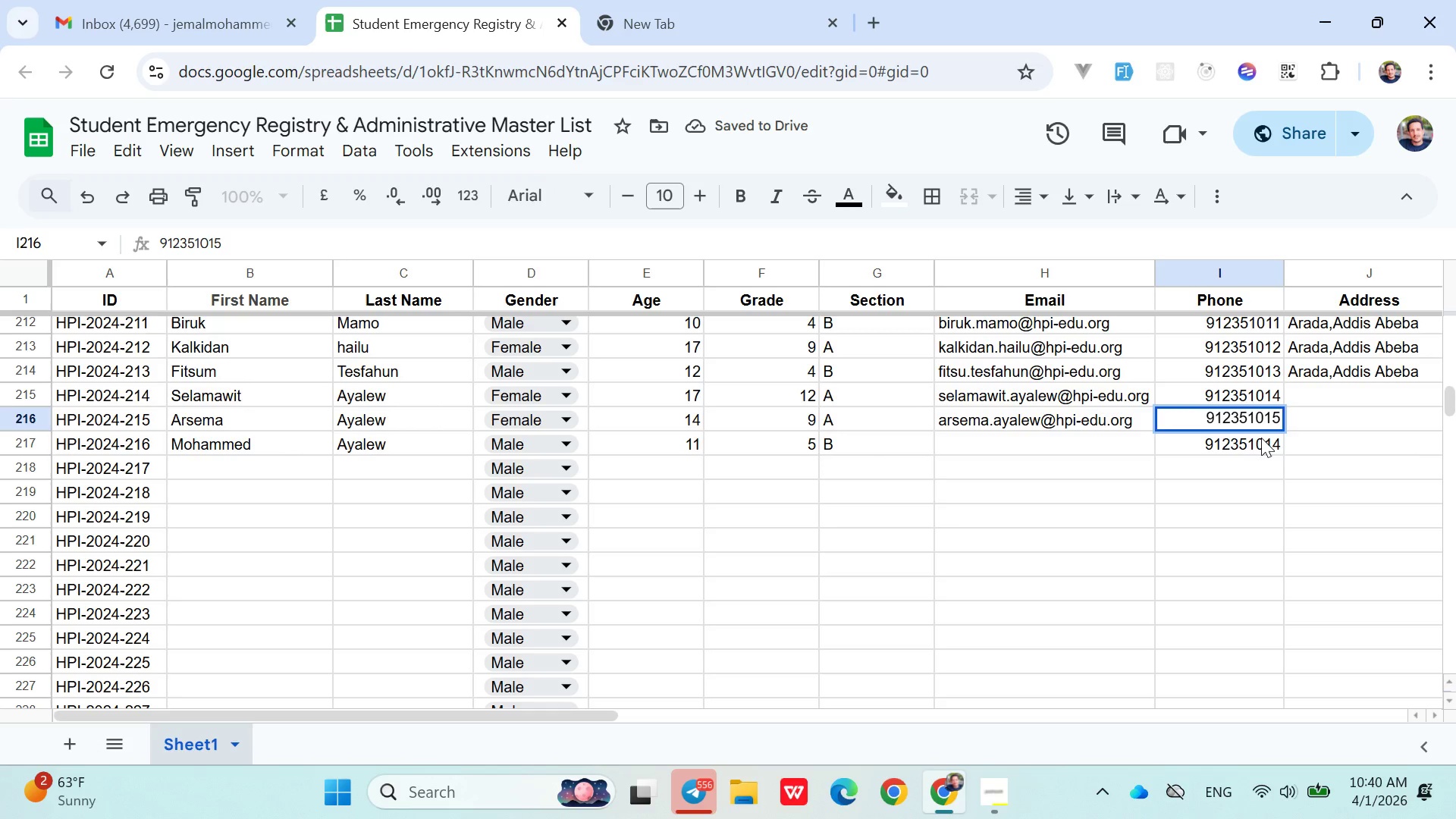 
double_click([1261, 438])
 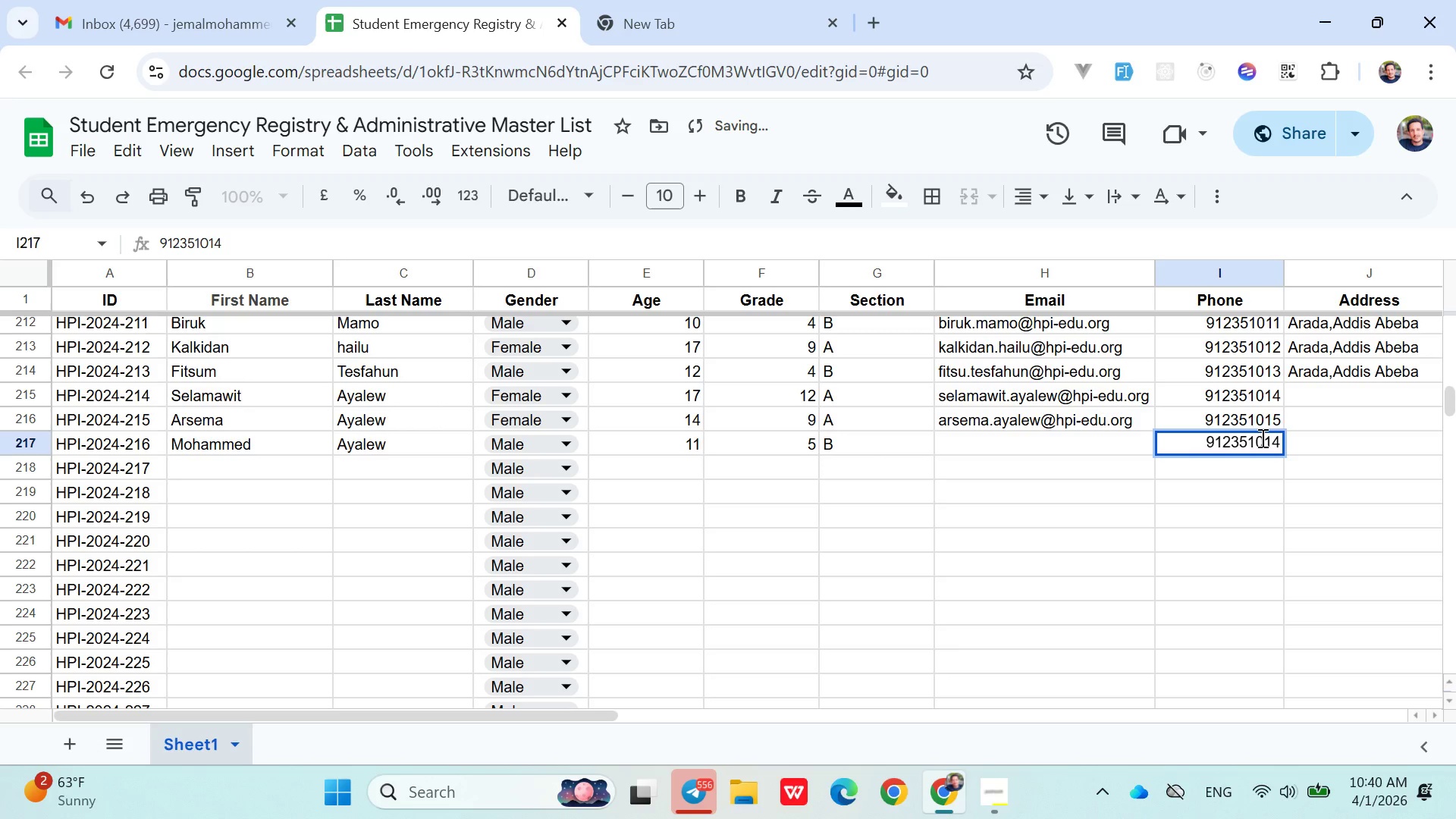 
key(Backspace)
 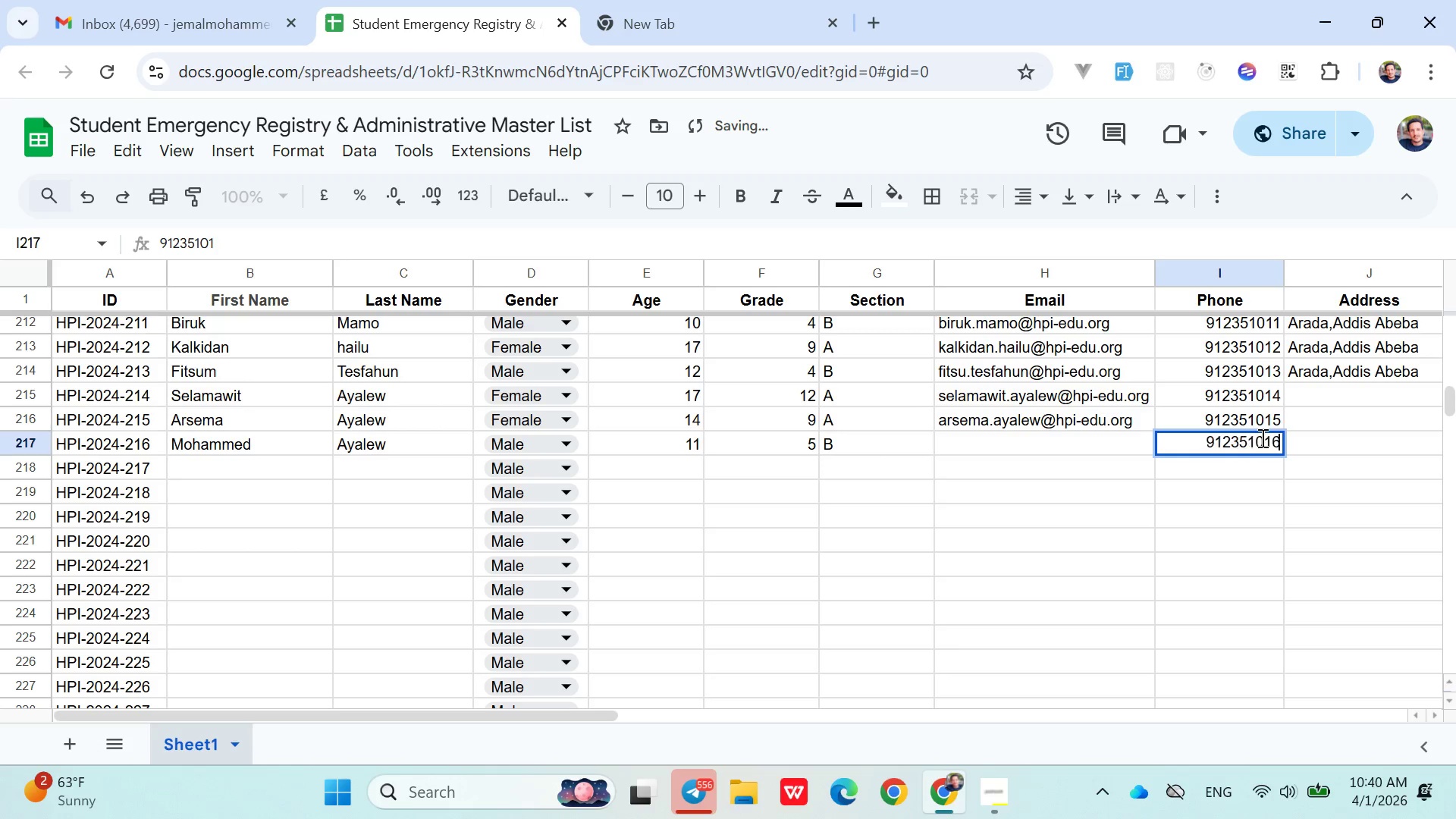 
key(6)
 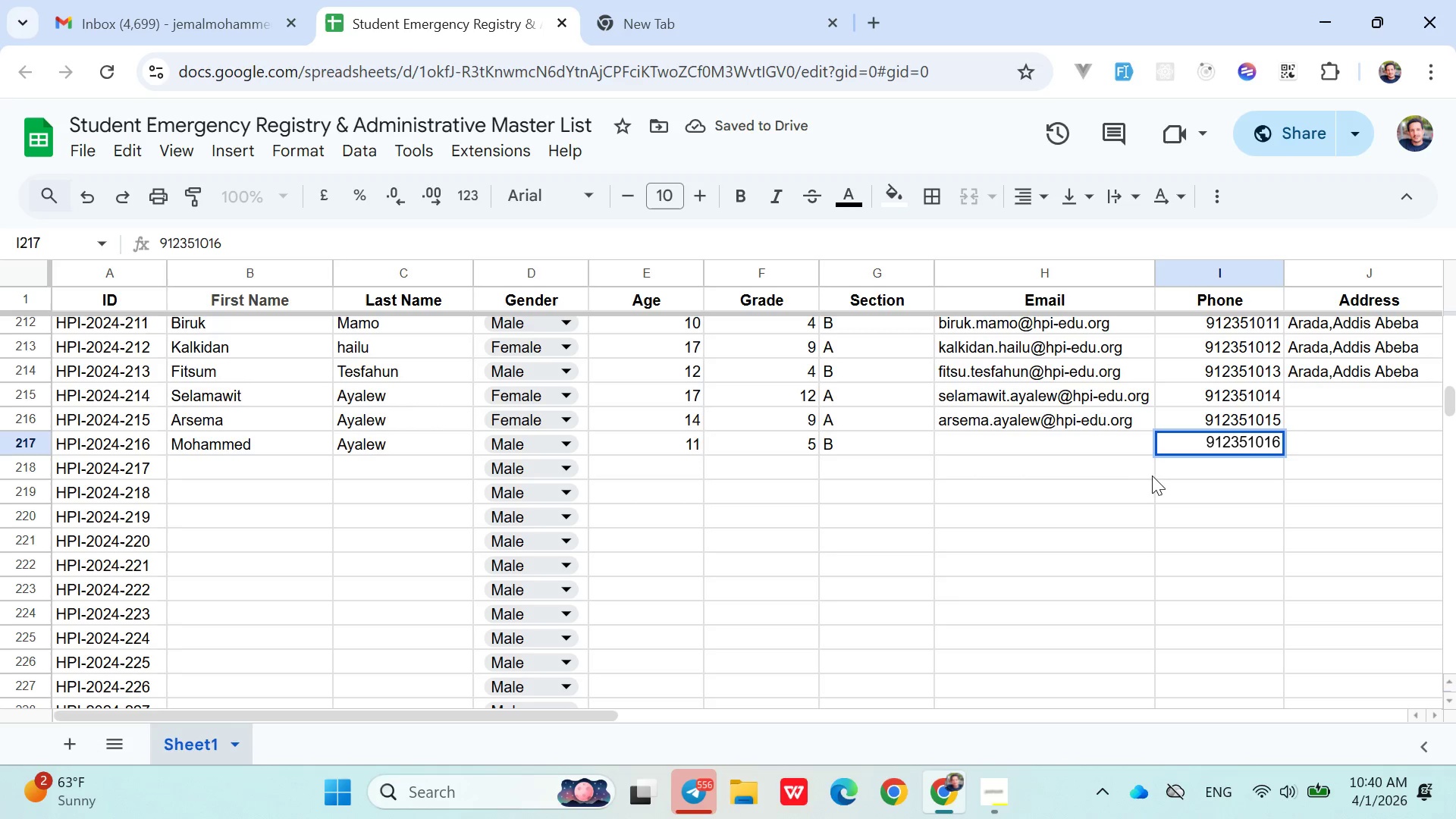 
left_click([1100, 452])
 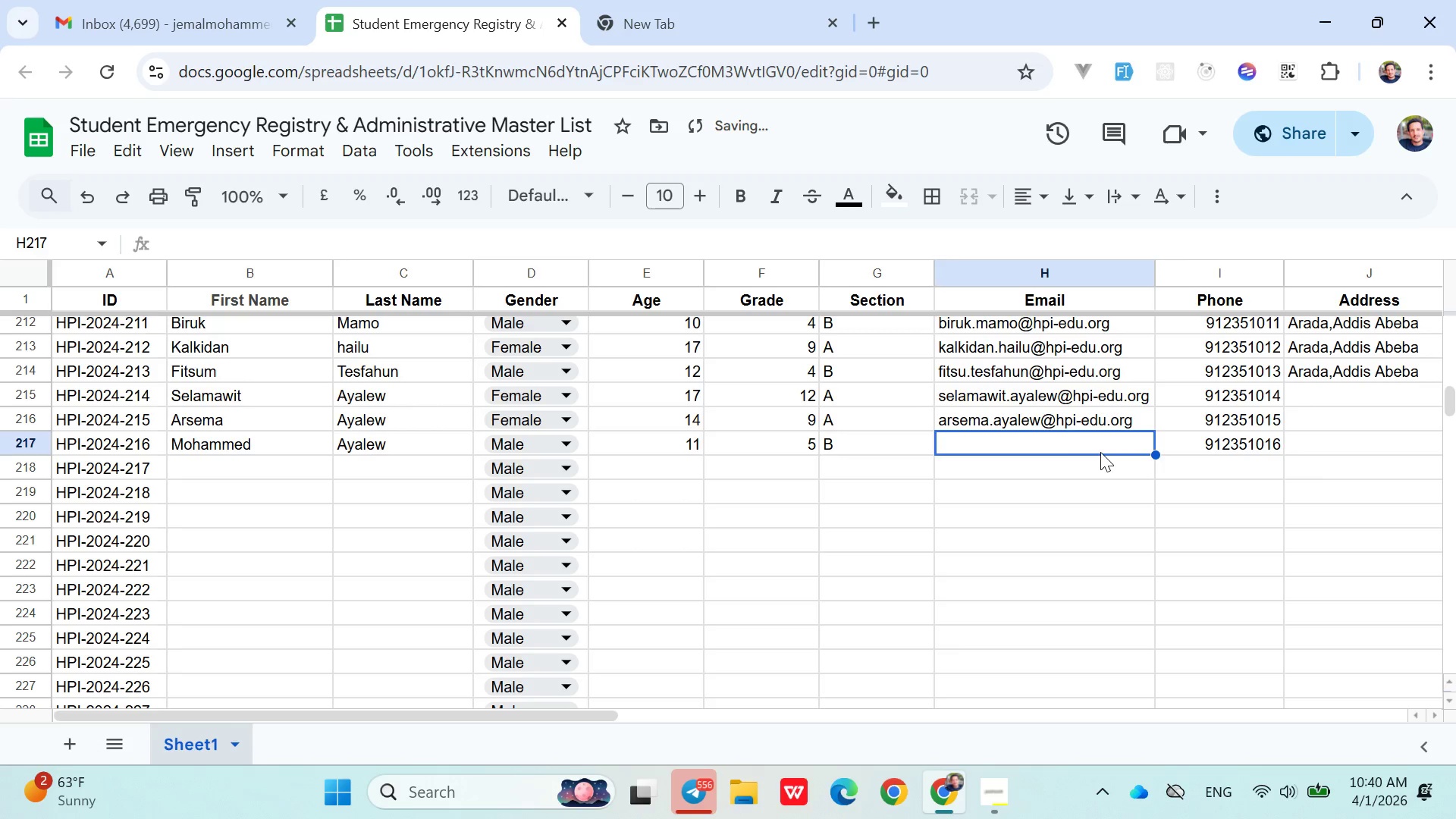 
type(mohammed.ayaew@hpi-edu.org)
 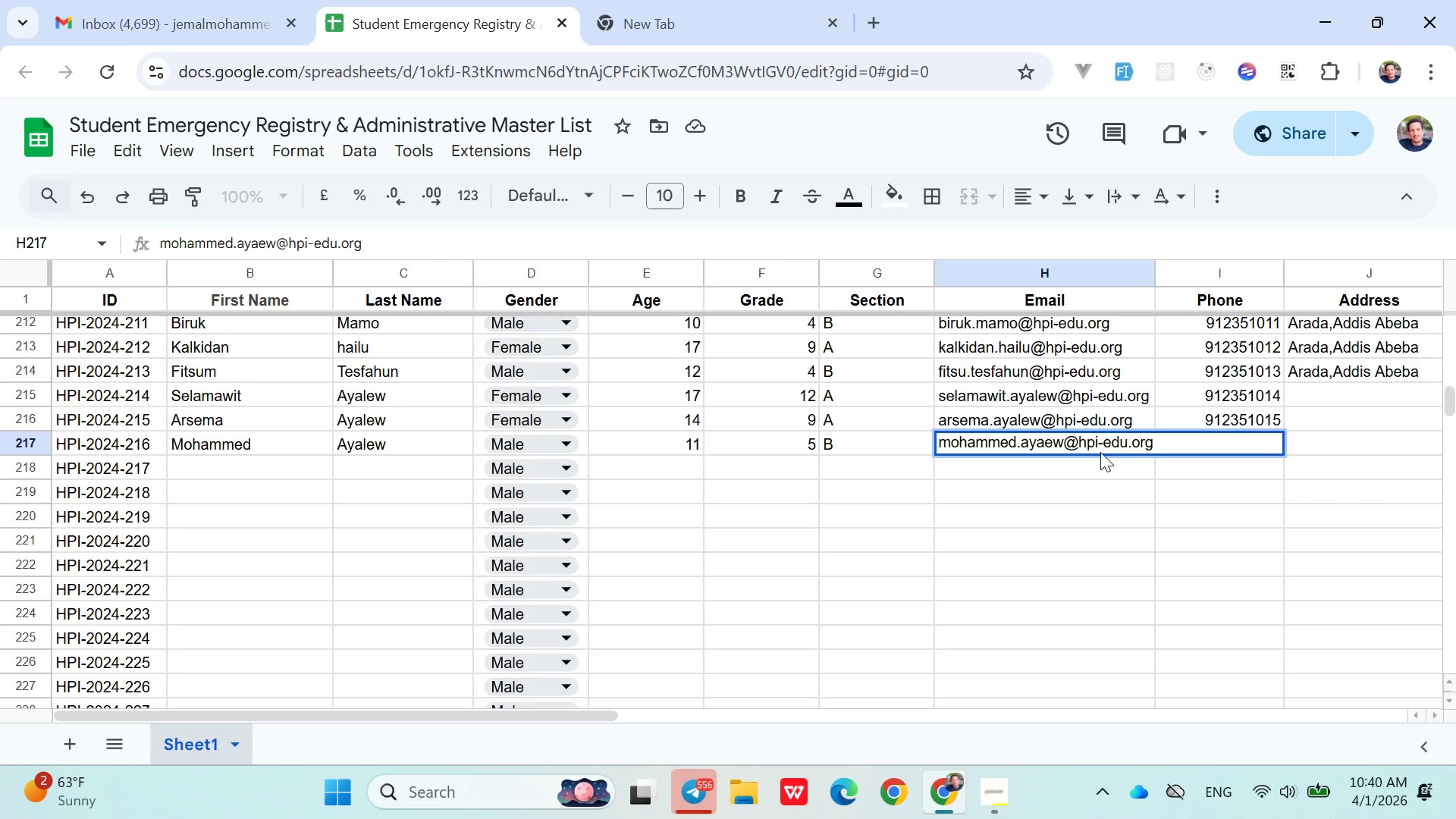 
left_click([1301, 450])
 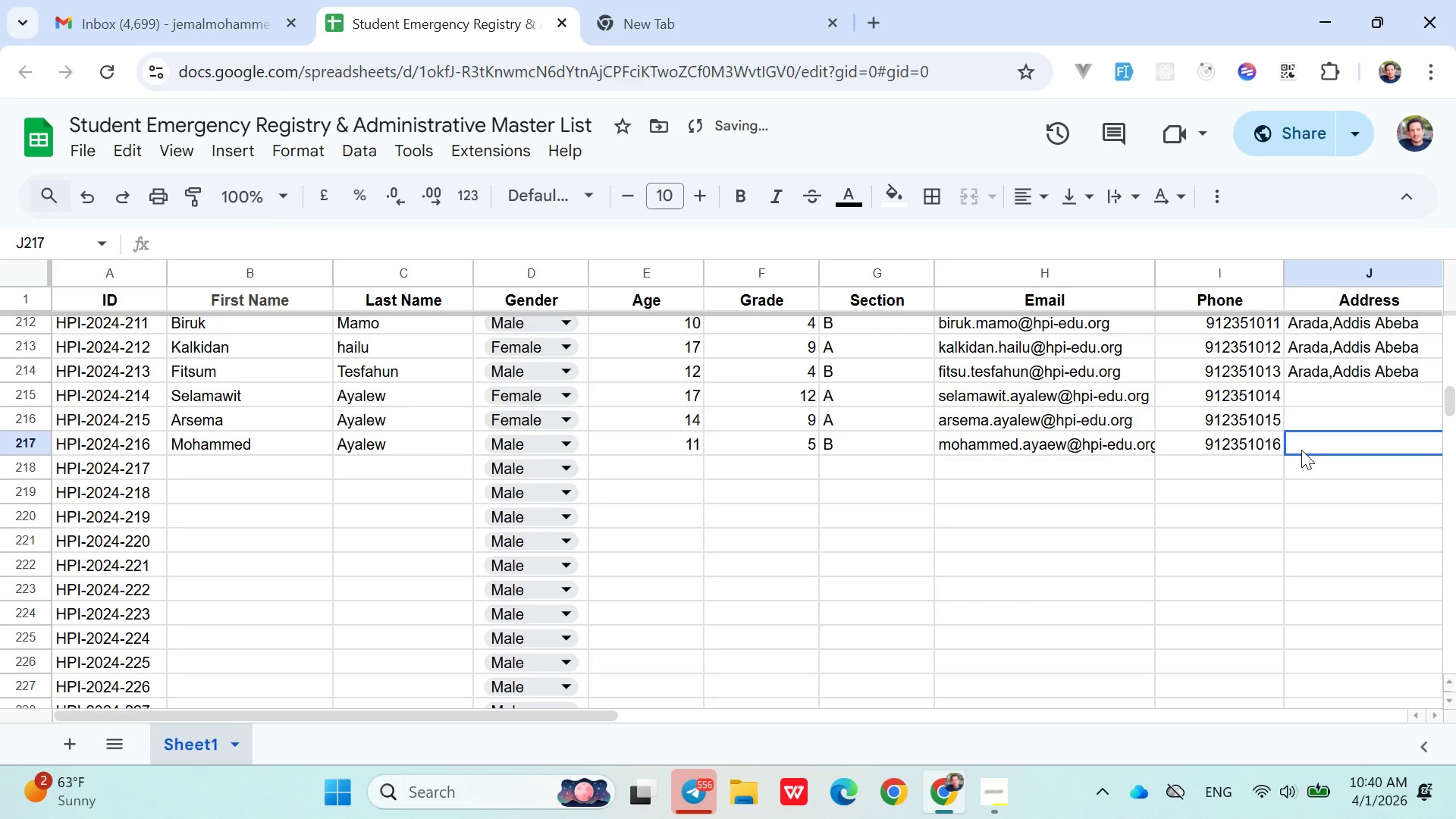 
type(As)
key(Backspace)
type(dam)
 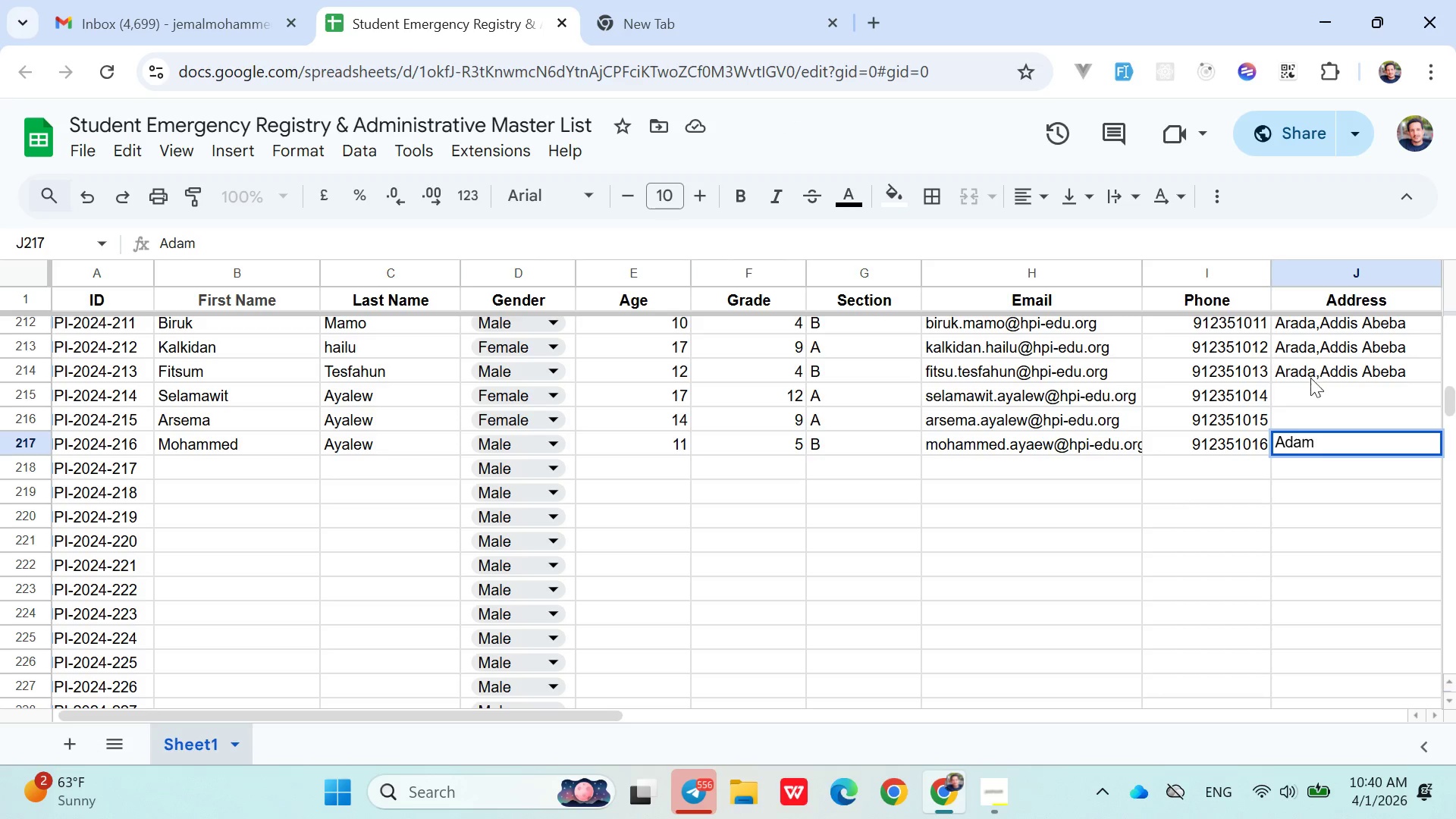 
left_click([1298, 392])
 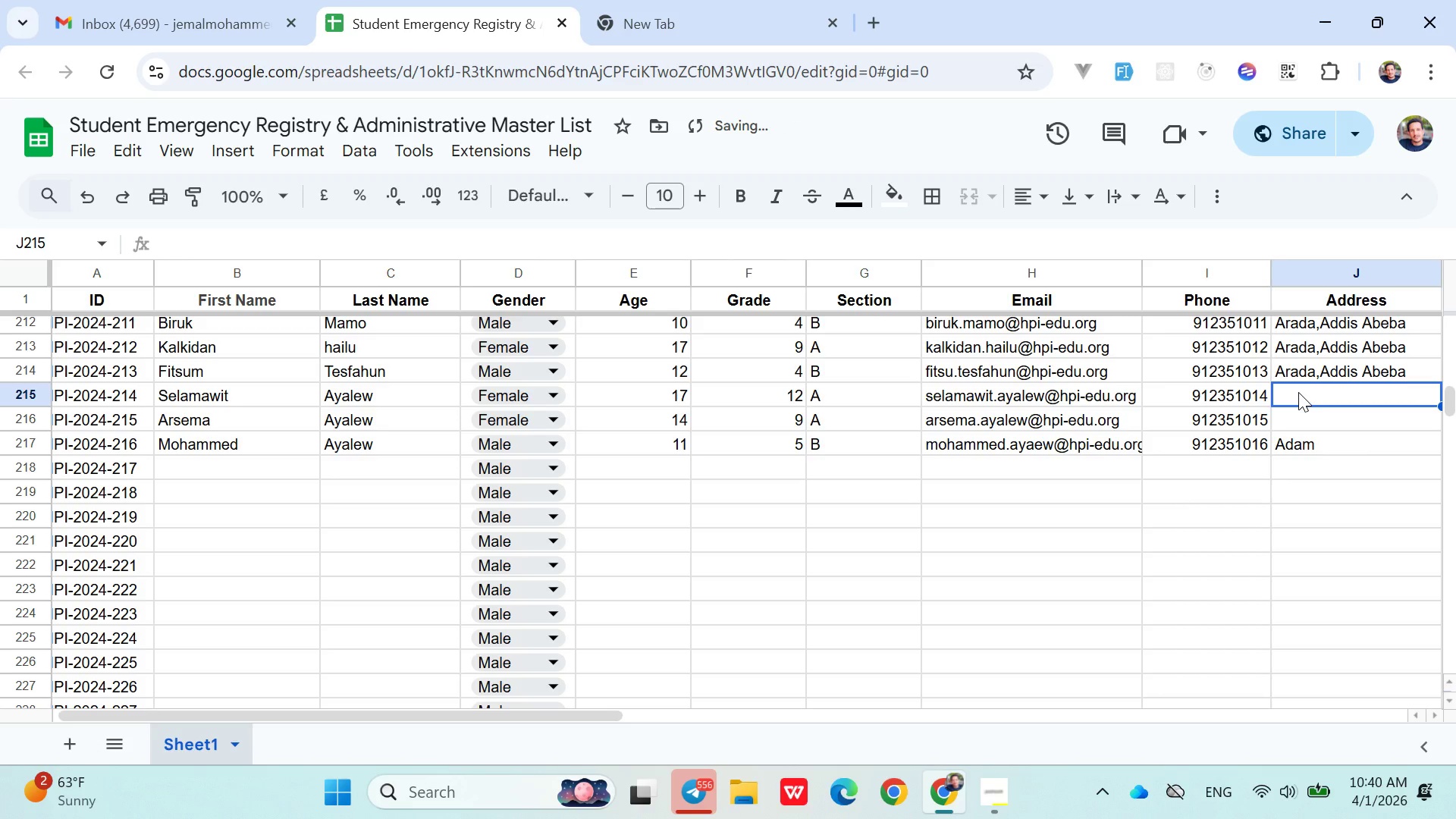 
type(Ara)
 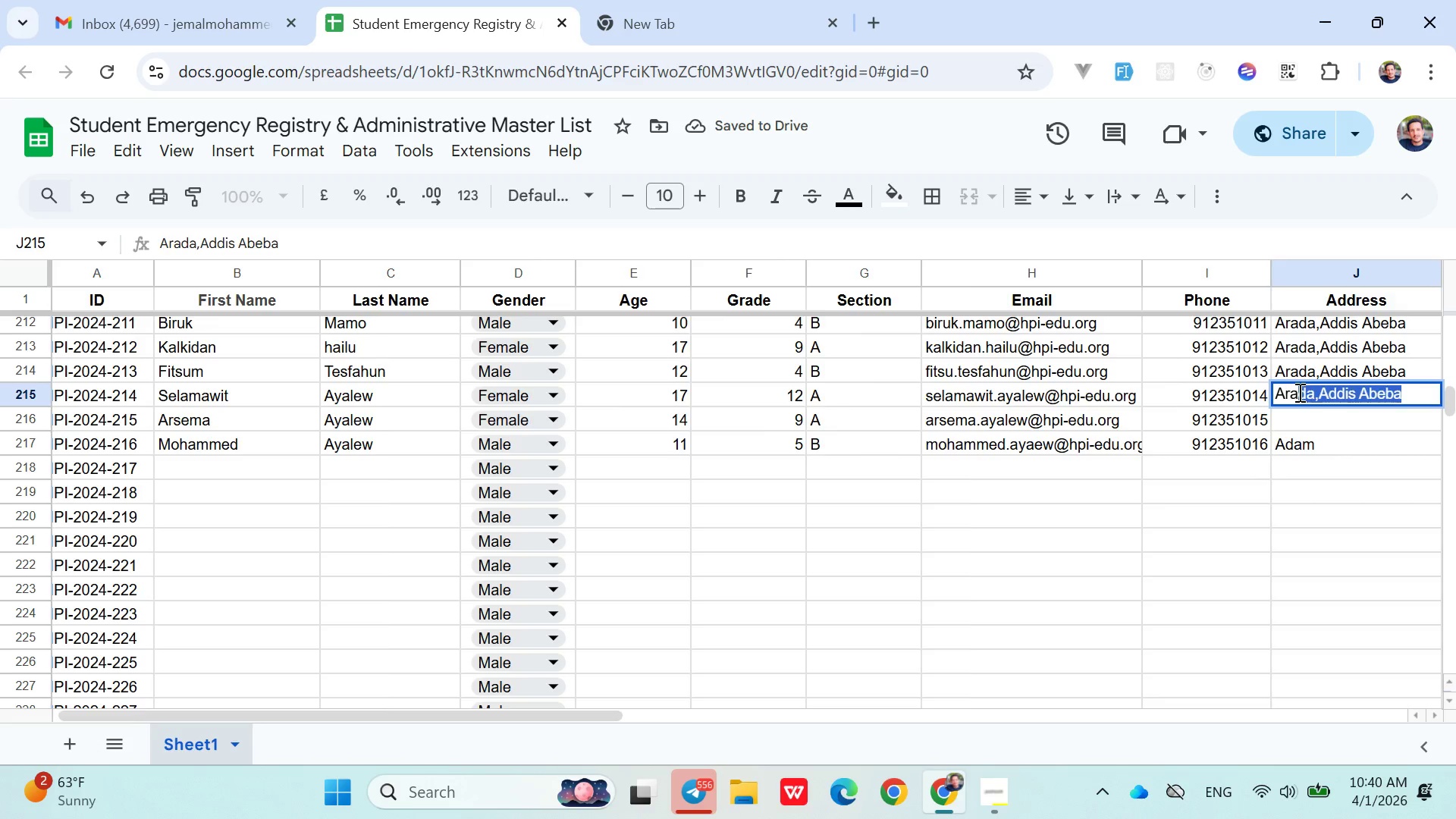 
key(ArrowRight)
 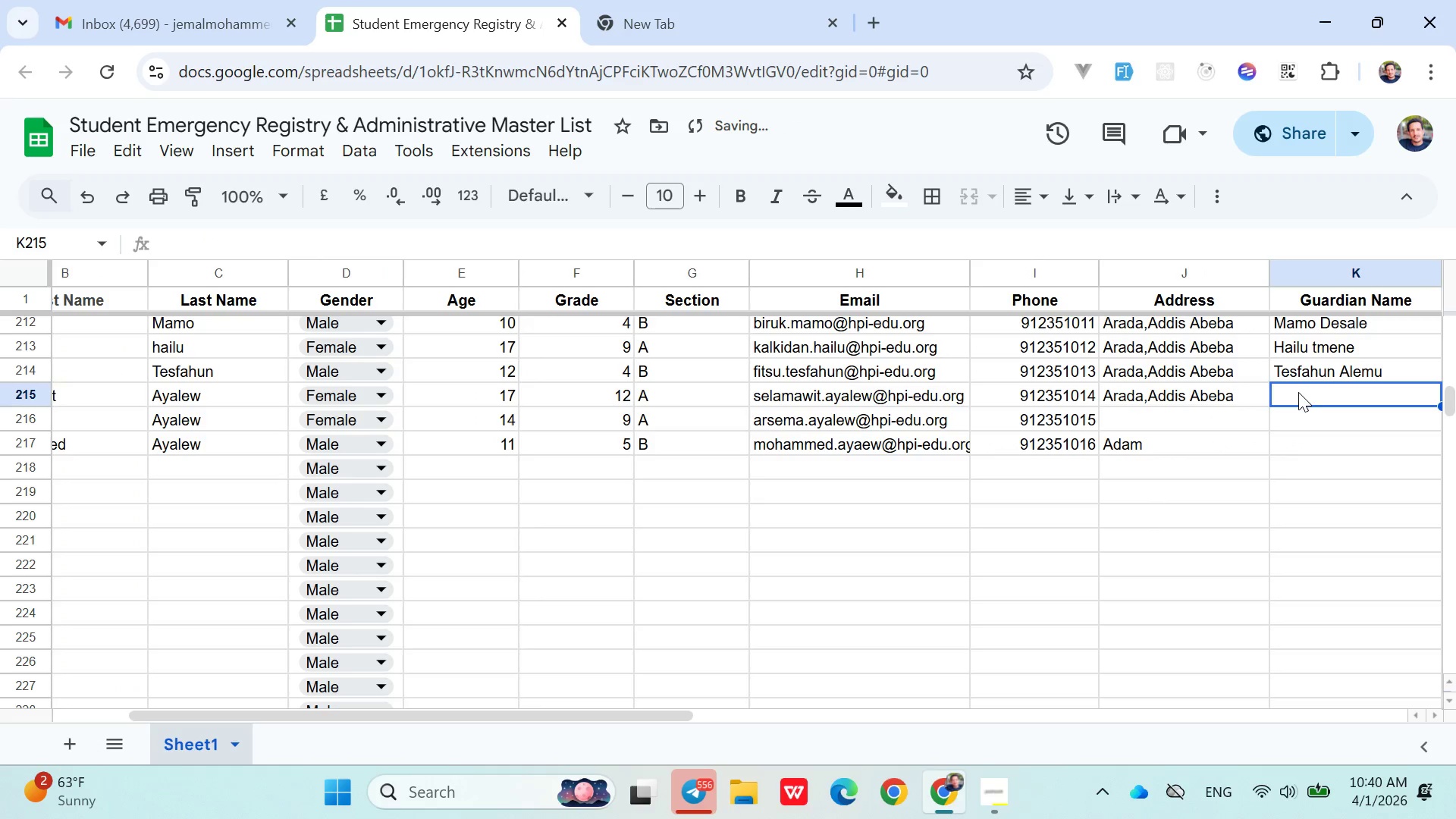 
key(ArrowDown)
 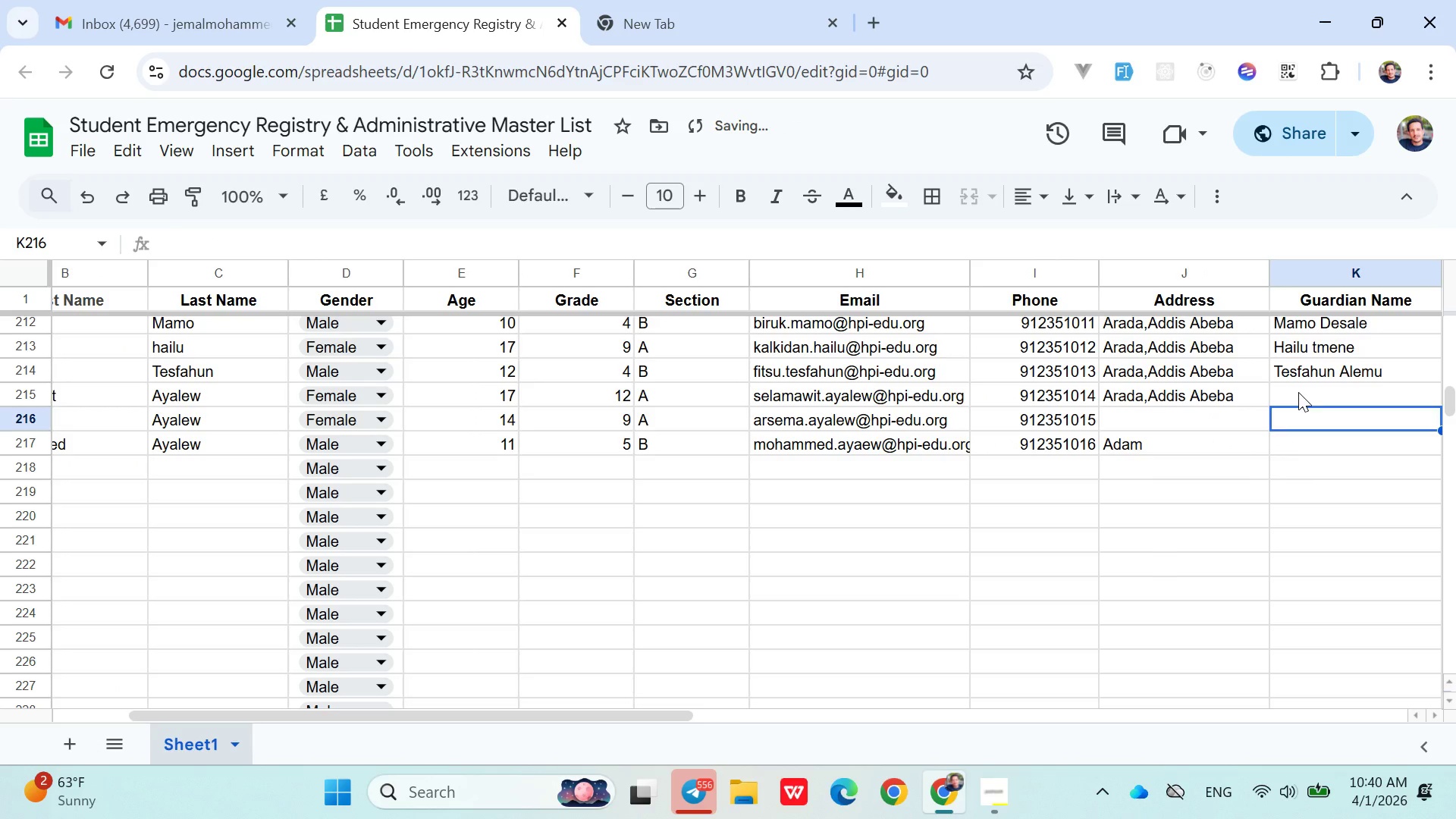 
key(ArrowUp)
 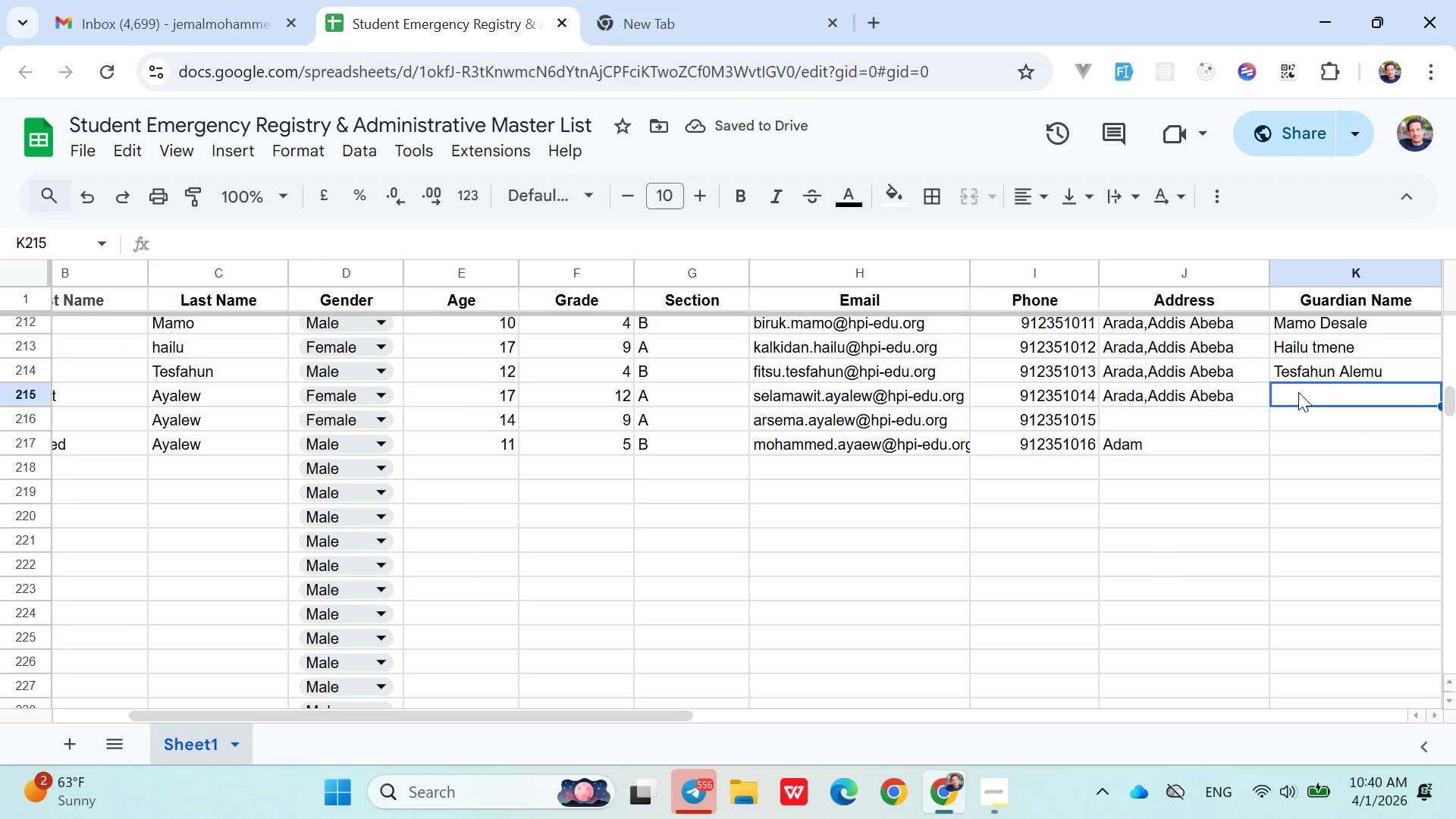 
type(Ayalew Birru)
 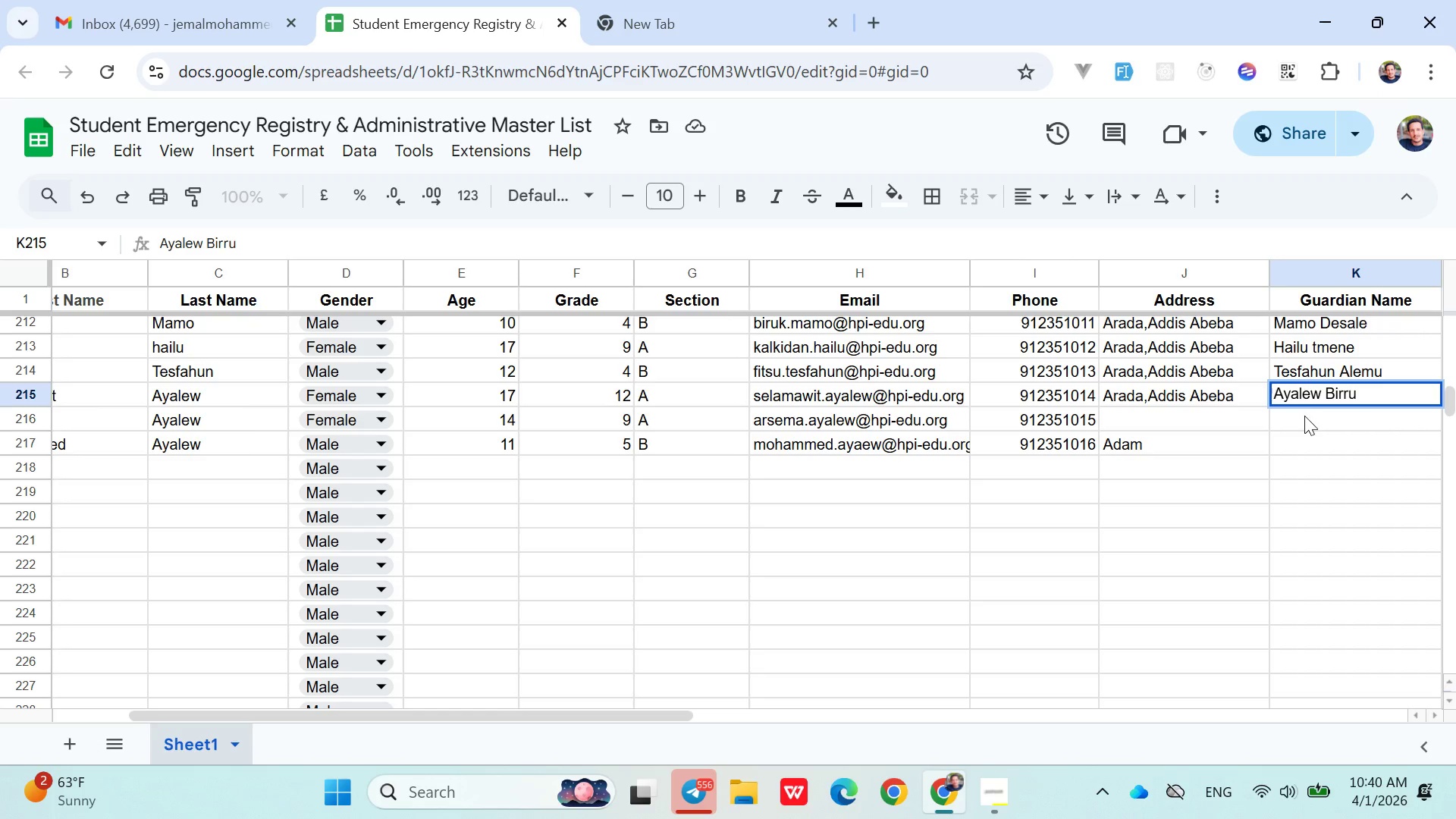 
left_click([1304, 422])
 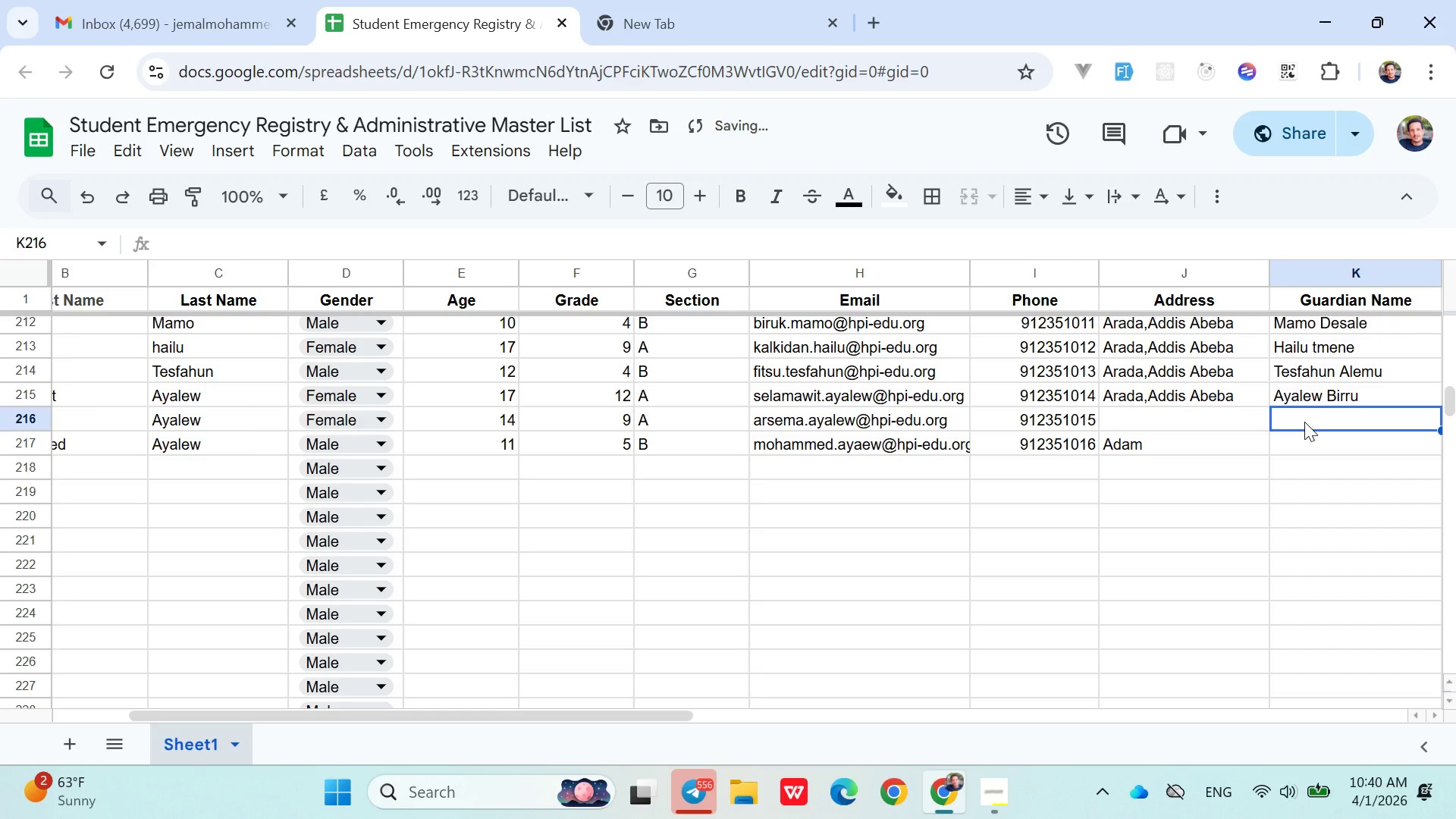 
type(Ayalew mamo)
 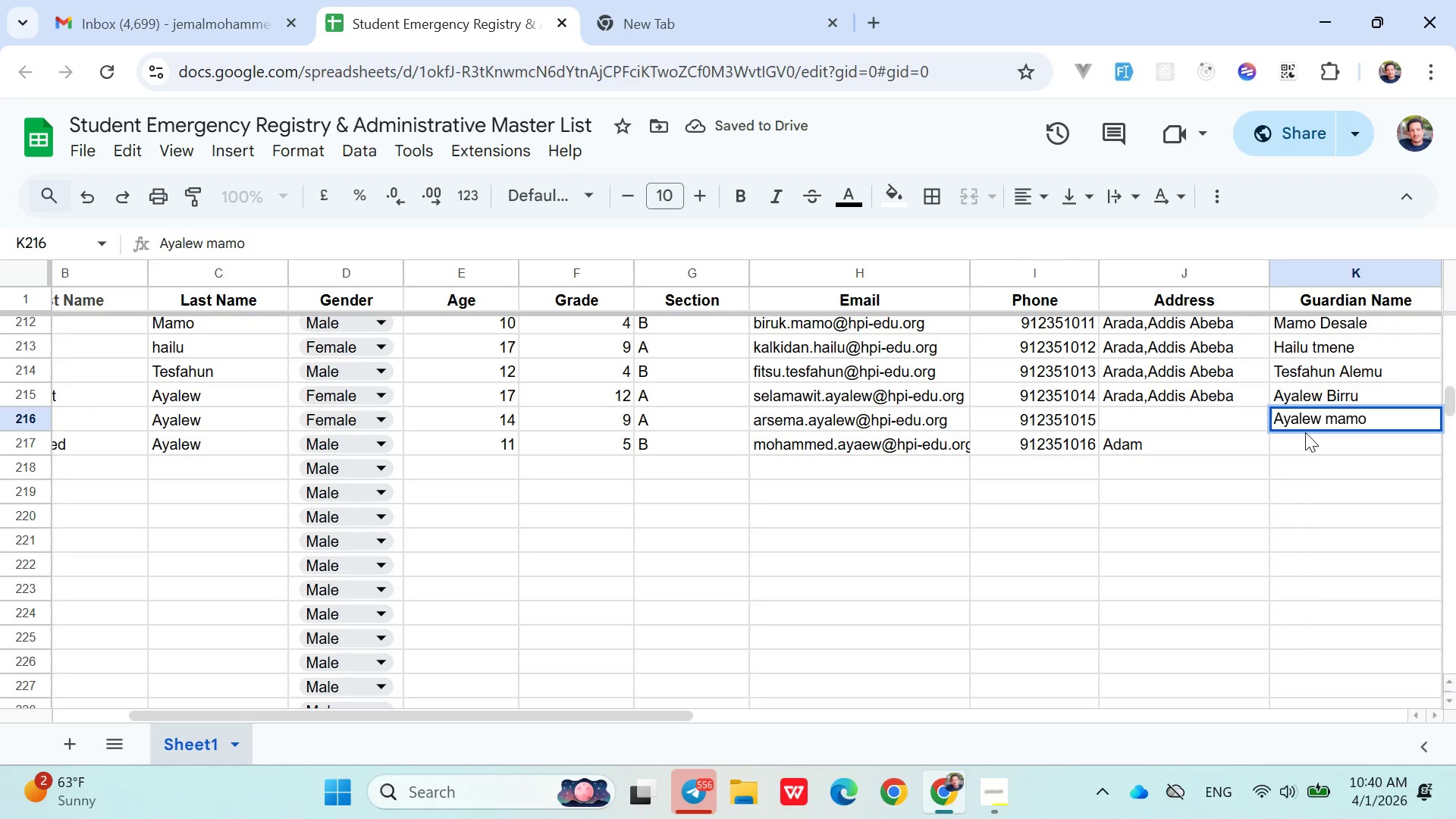 
left_click([1302, 444])
 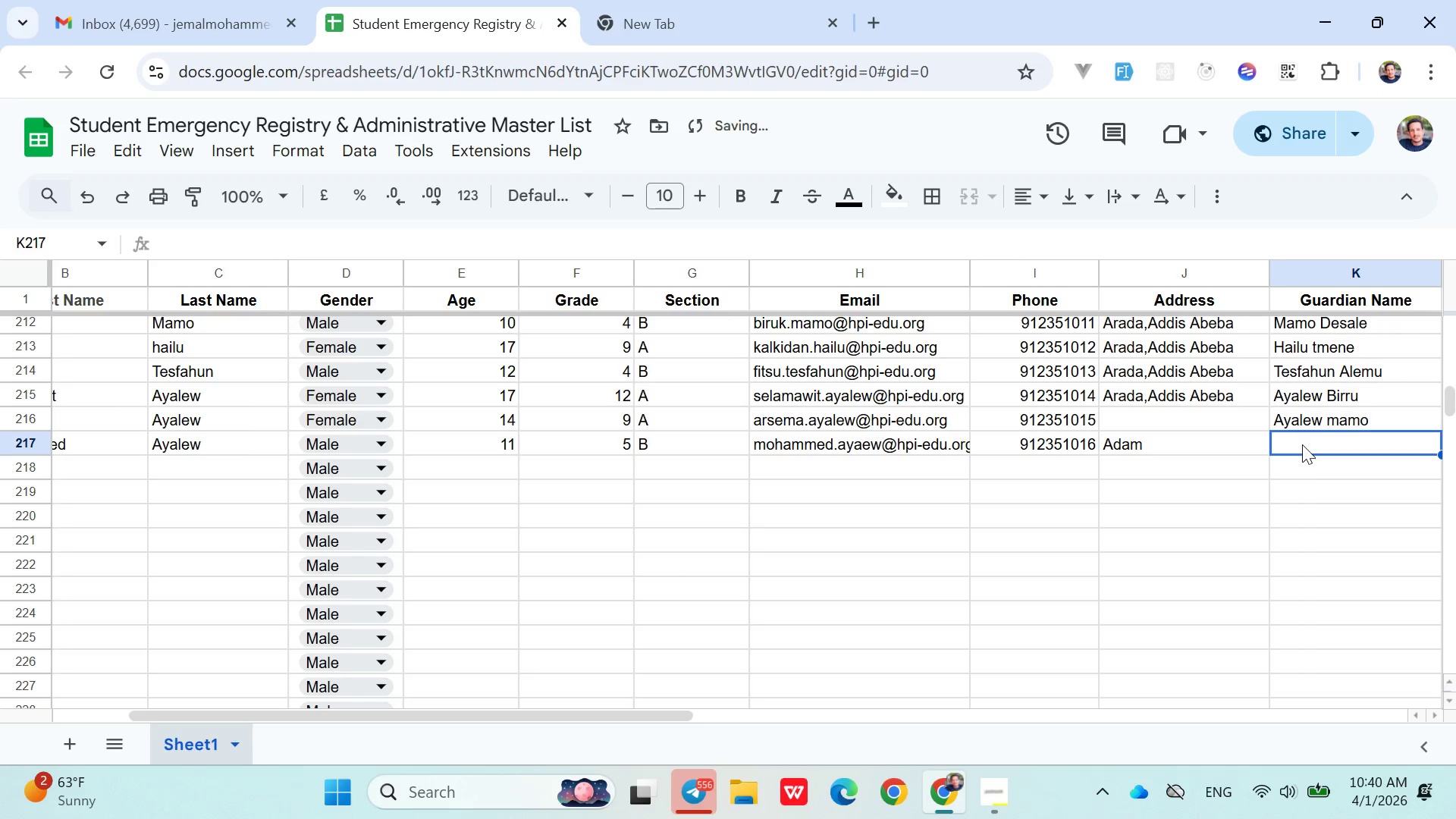 
type(Ayalew Ke)
key(Backspace)
key(Backspace)
type(Tamene)
 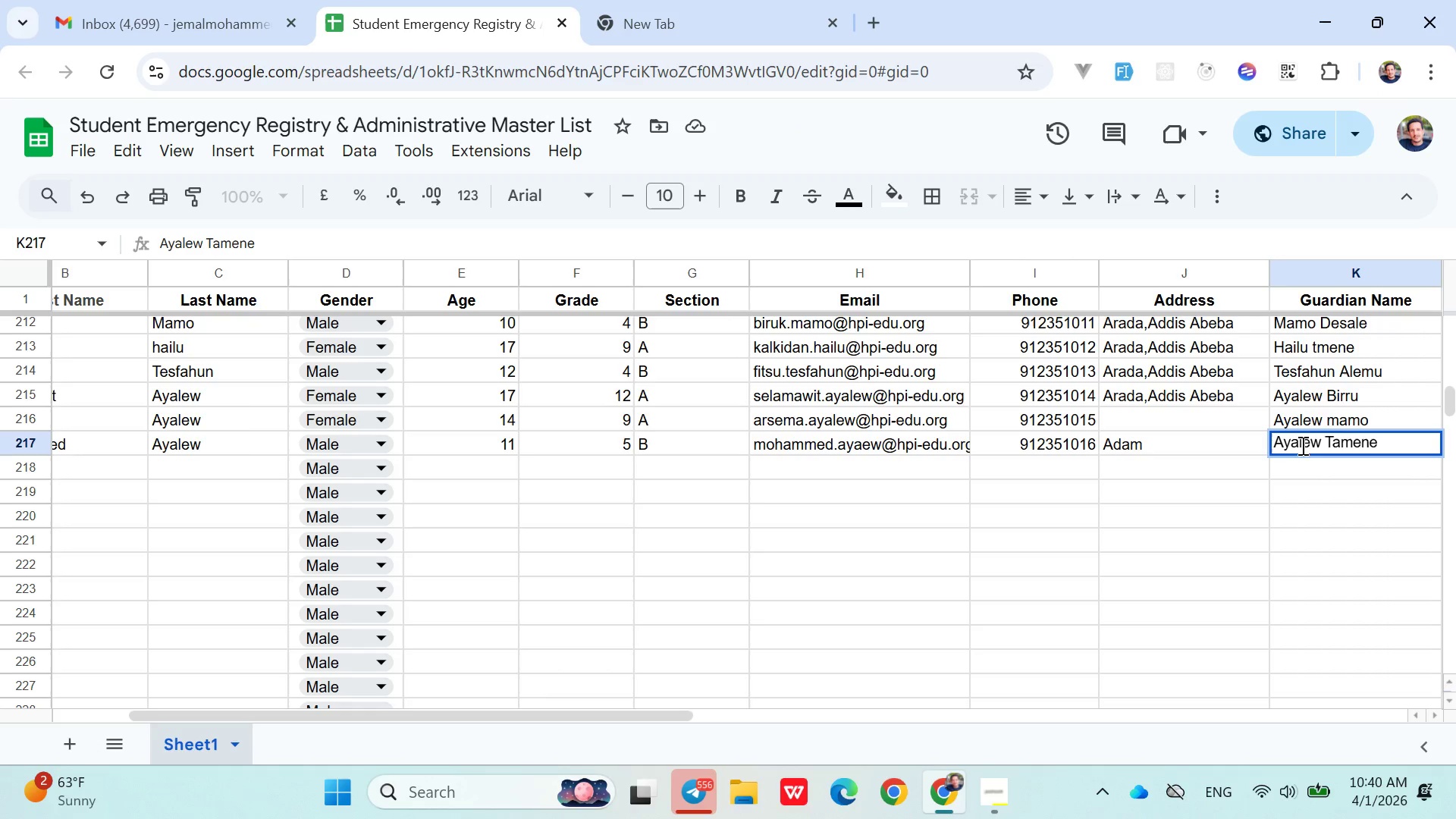 